 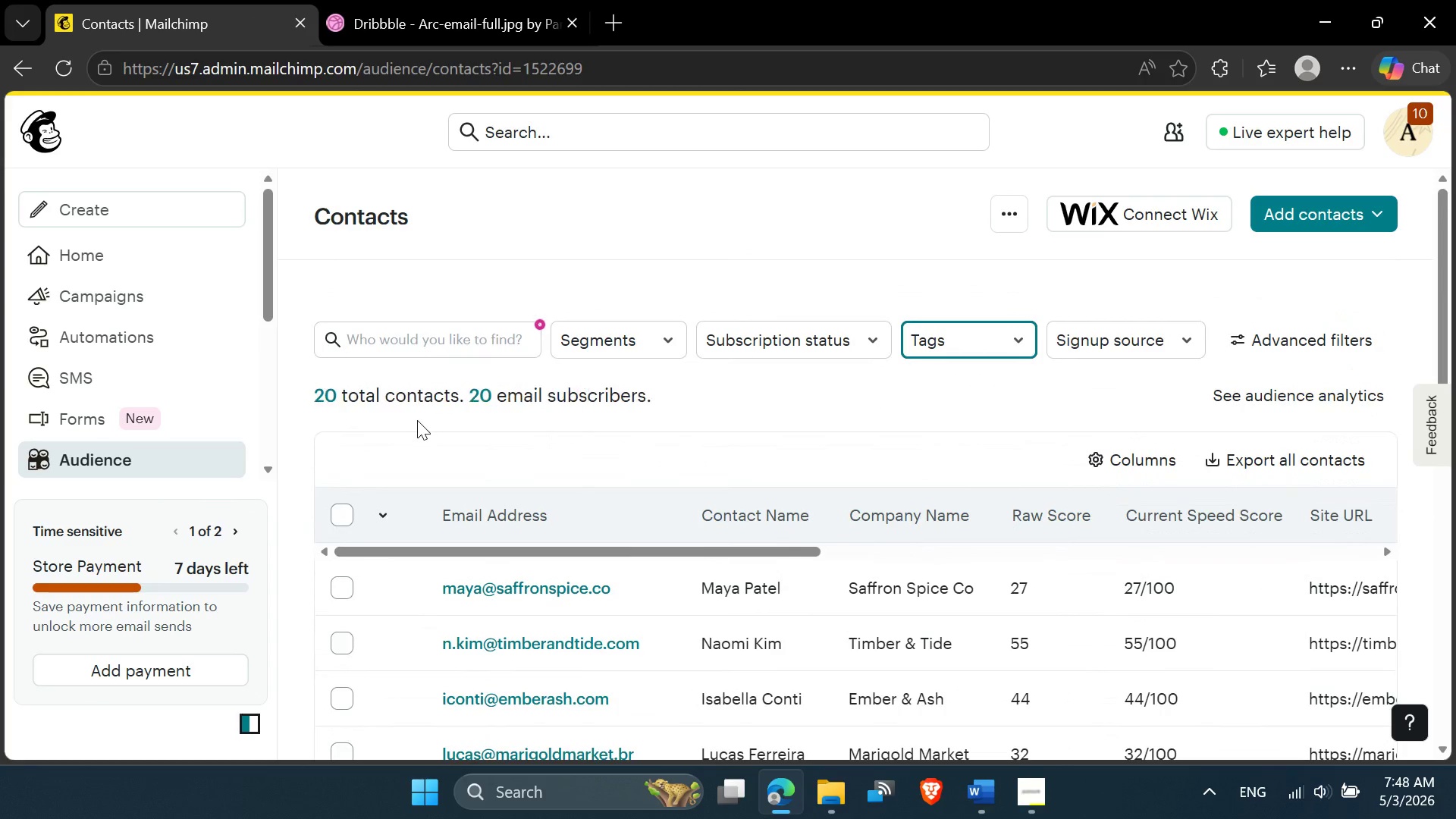 
left_click([391, 546])
 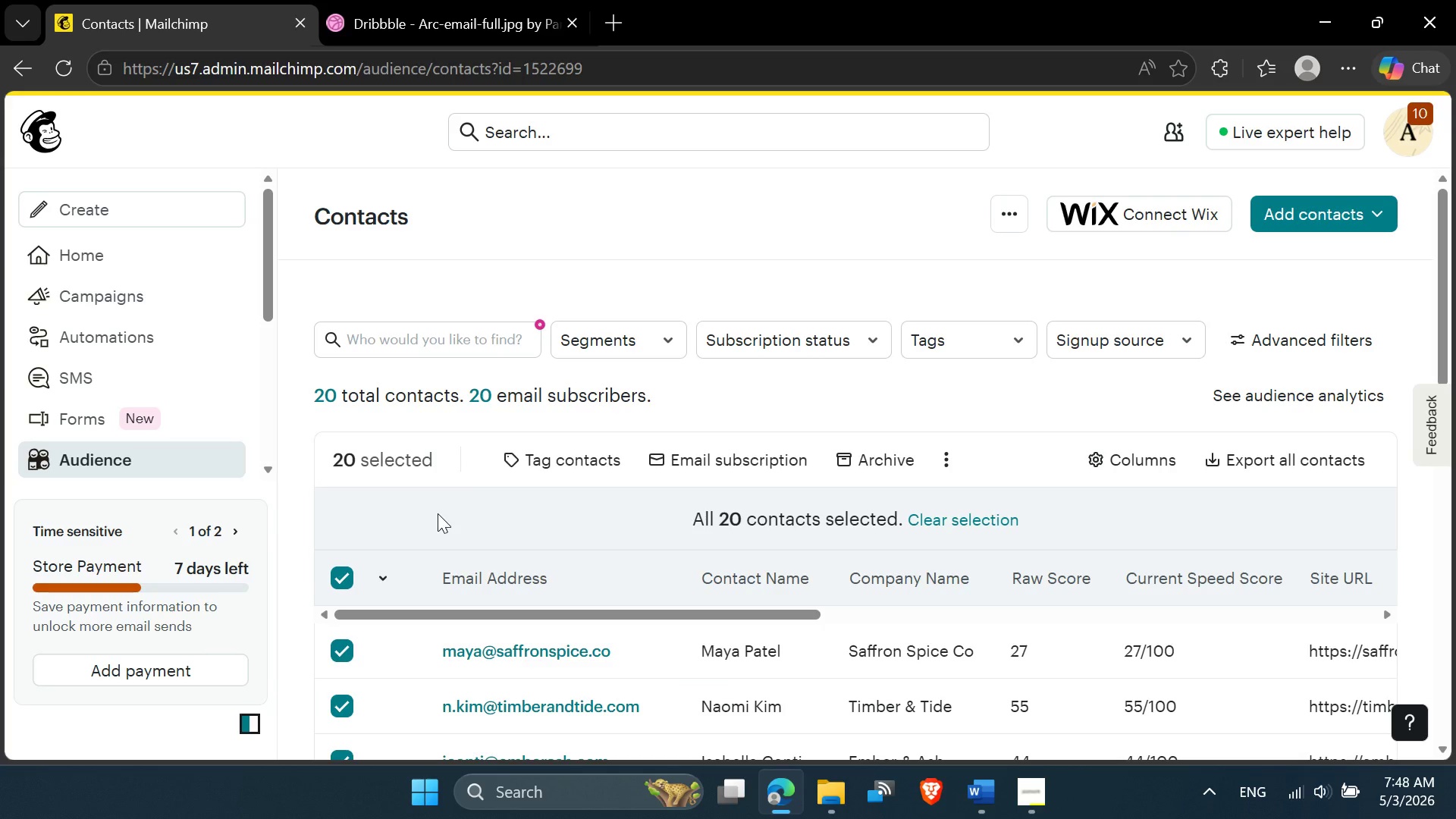 
wait(6.88)
 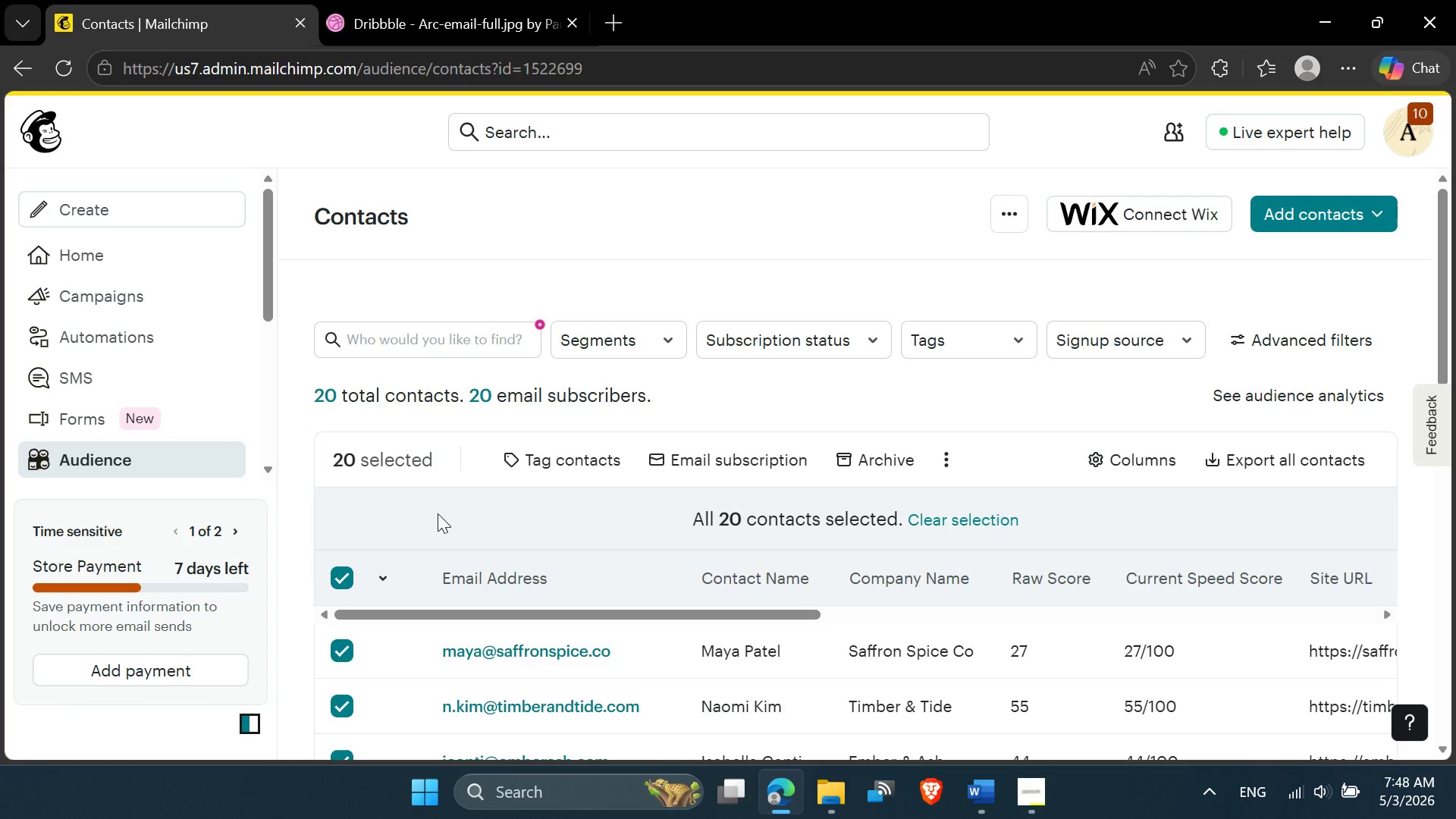 
left_click([1311, 219])
 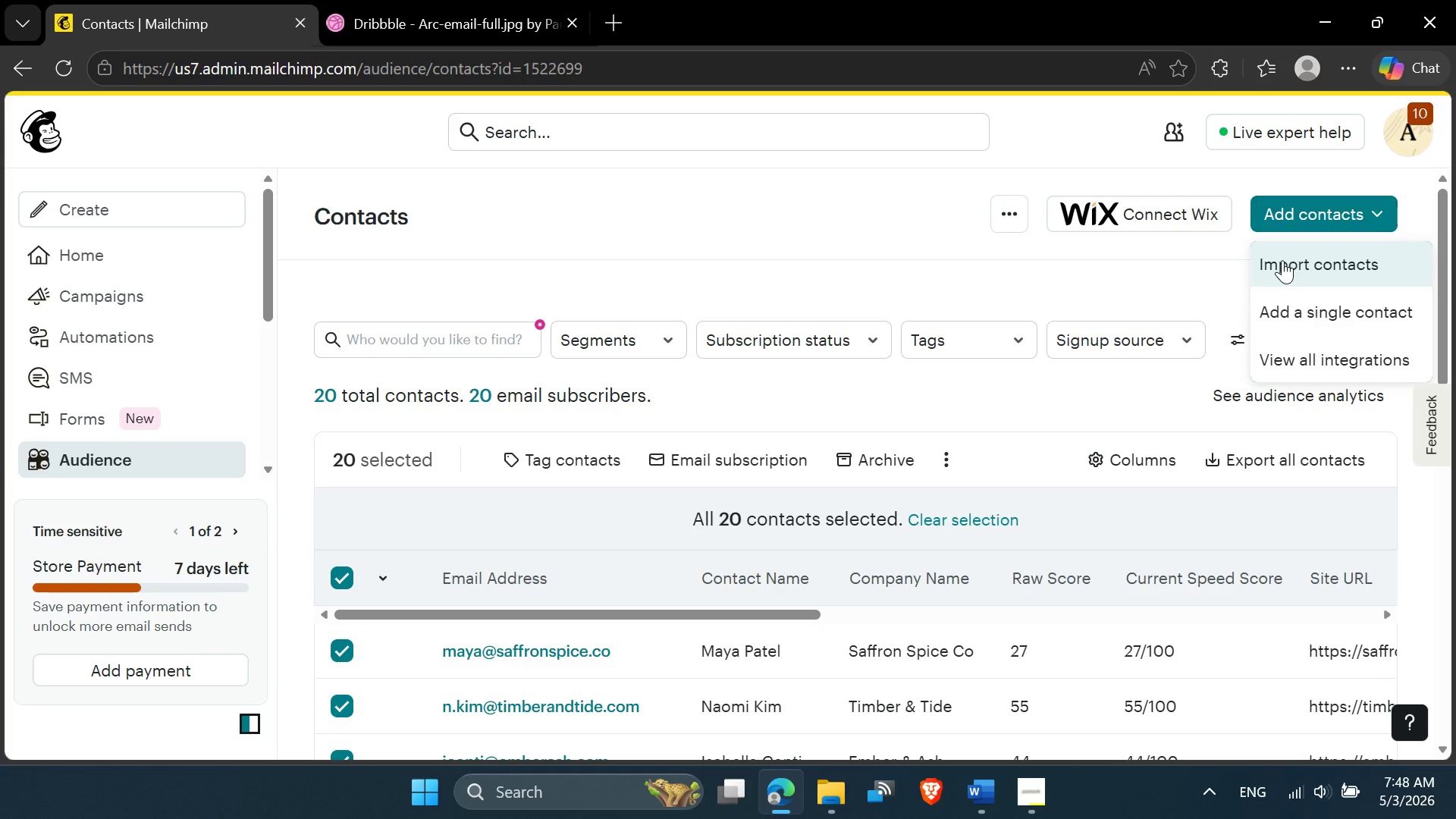 
left_click([1282, 260])
 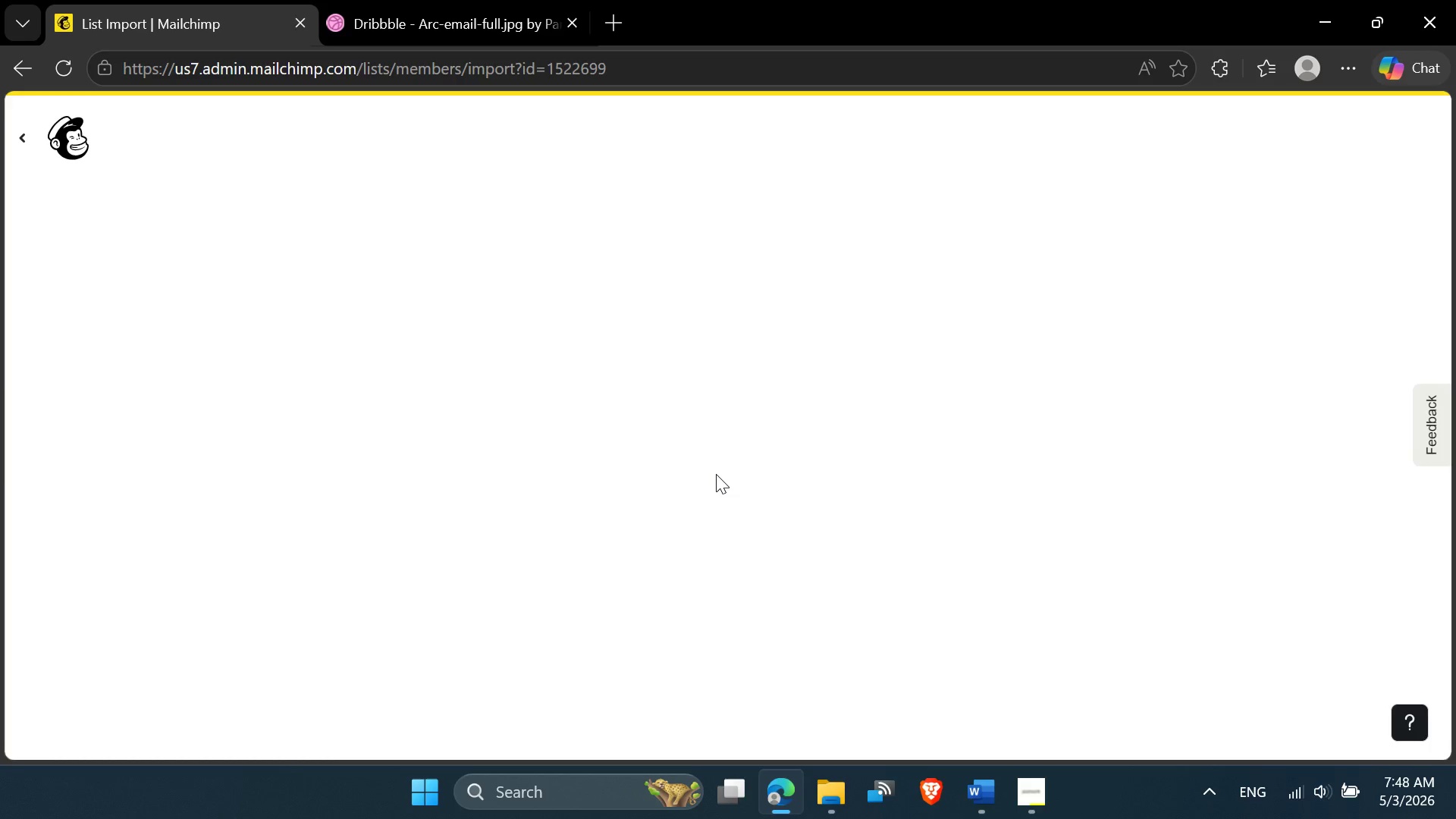 
wait(6.49)
 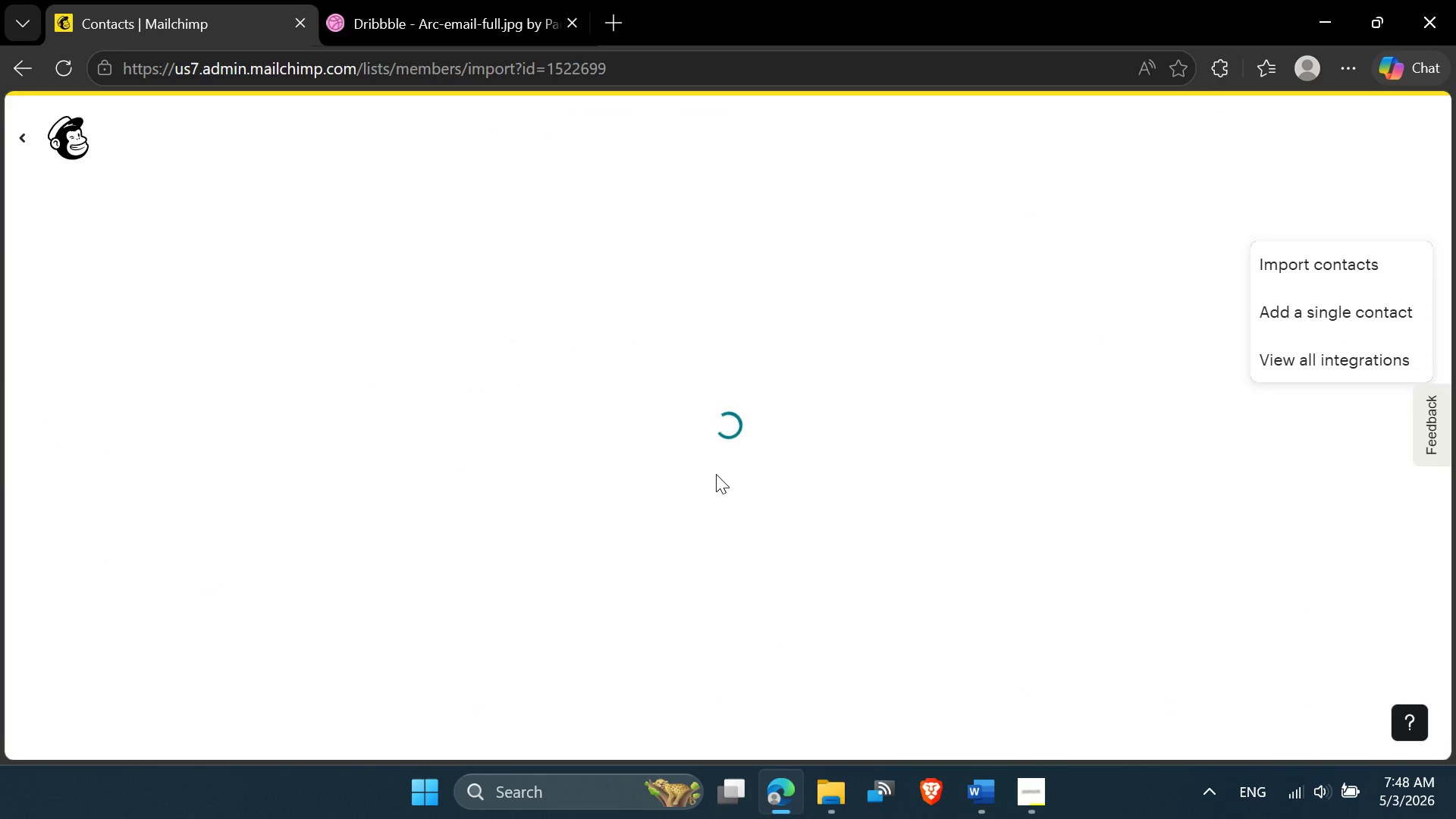 
left_click([899, 403])
 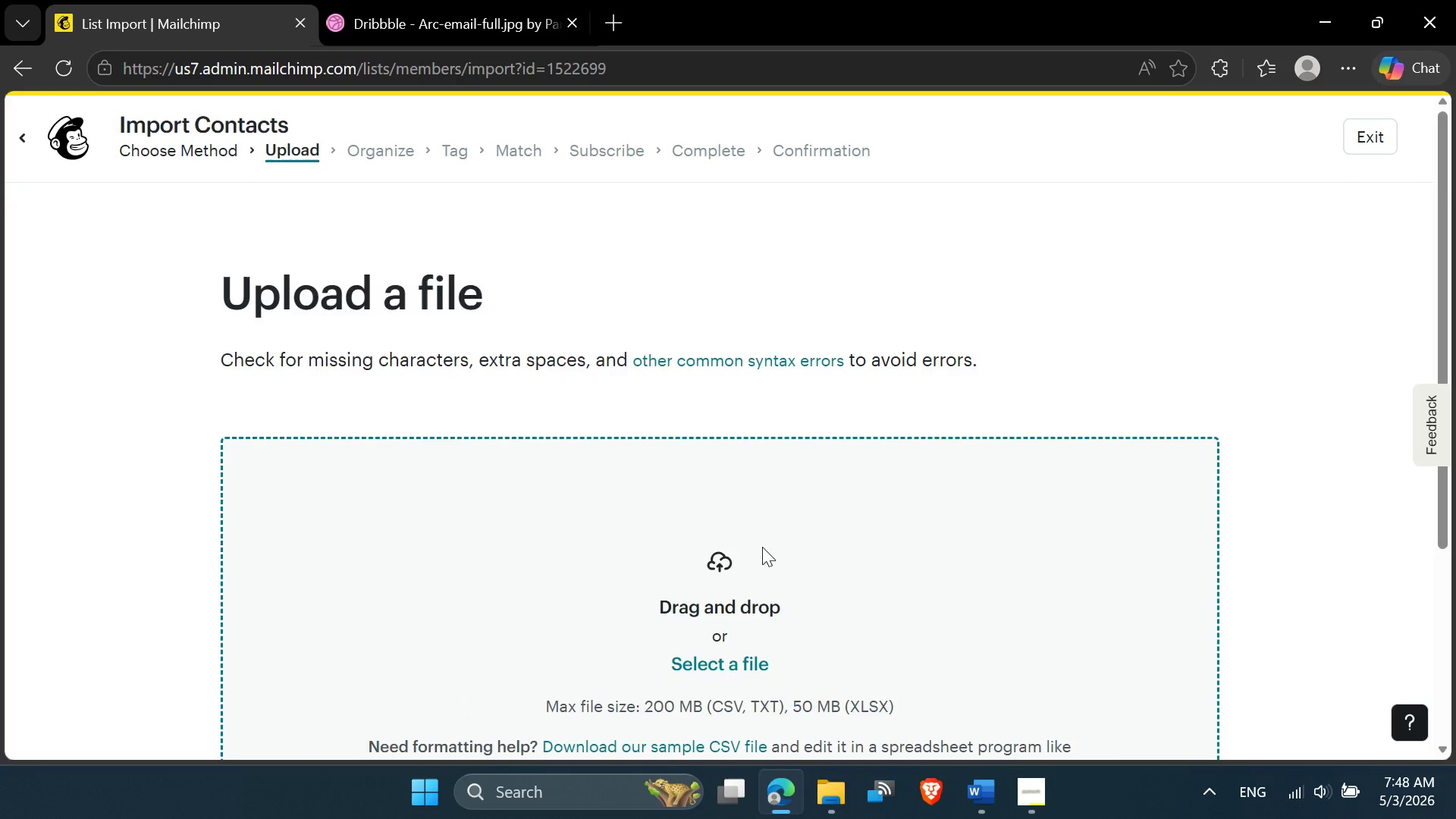 
scroll: coordinate [753, 575], scroll_direction: down, amount: 2.0
 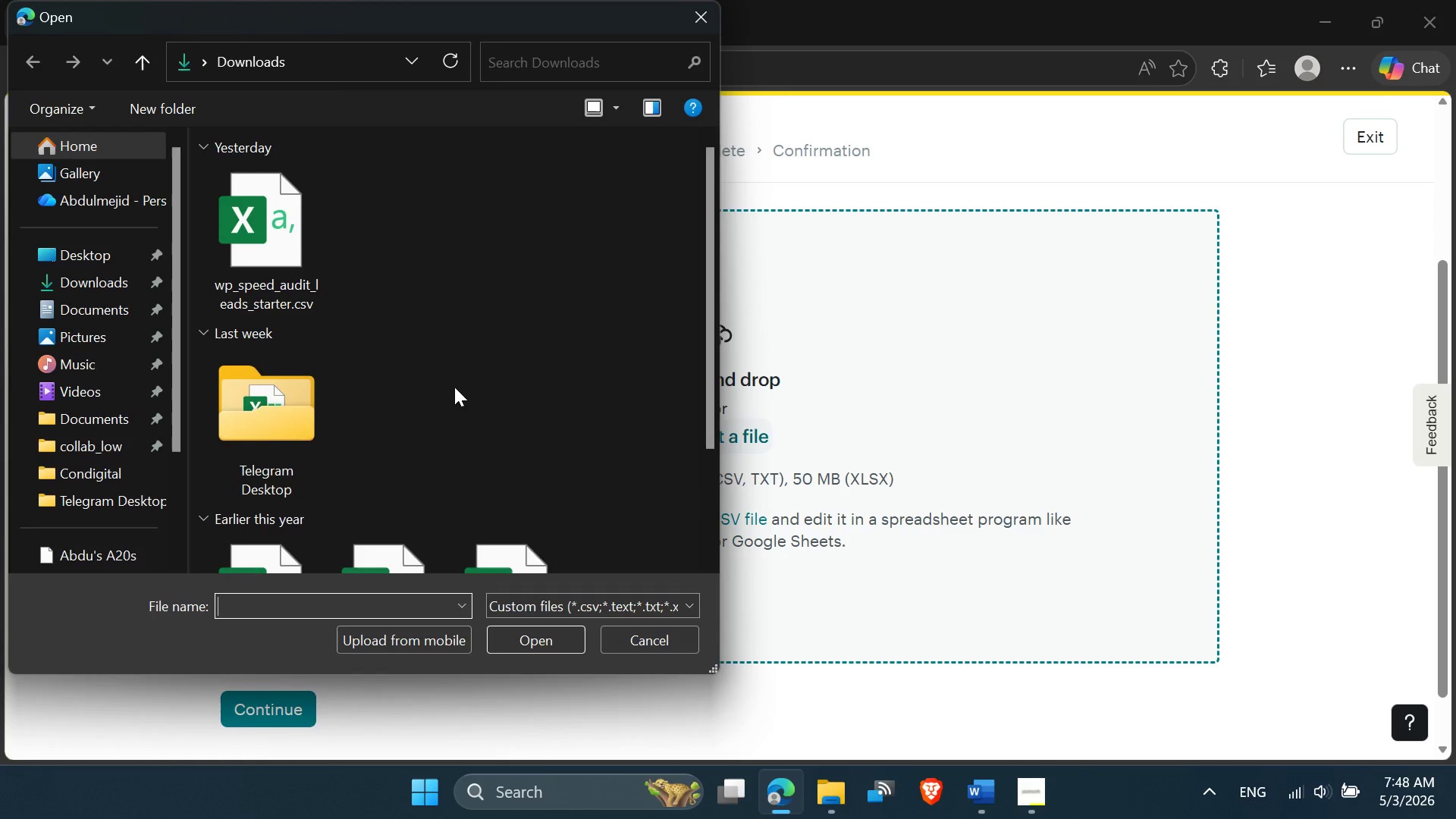 
left_click([300, 286])
 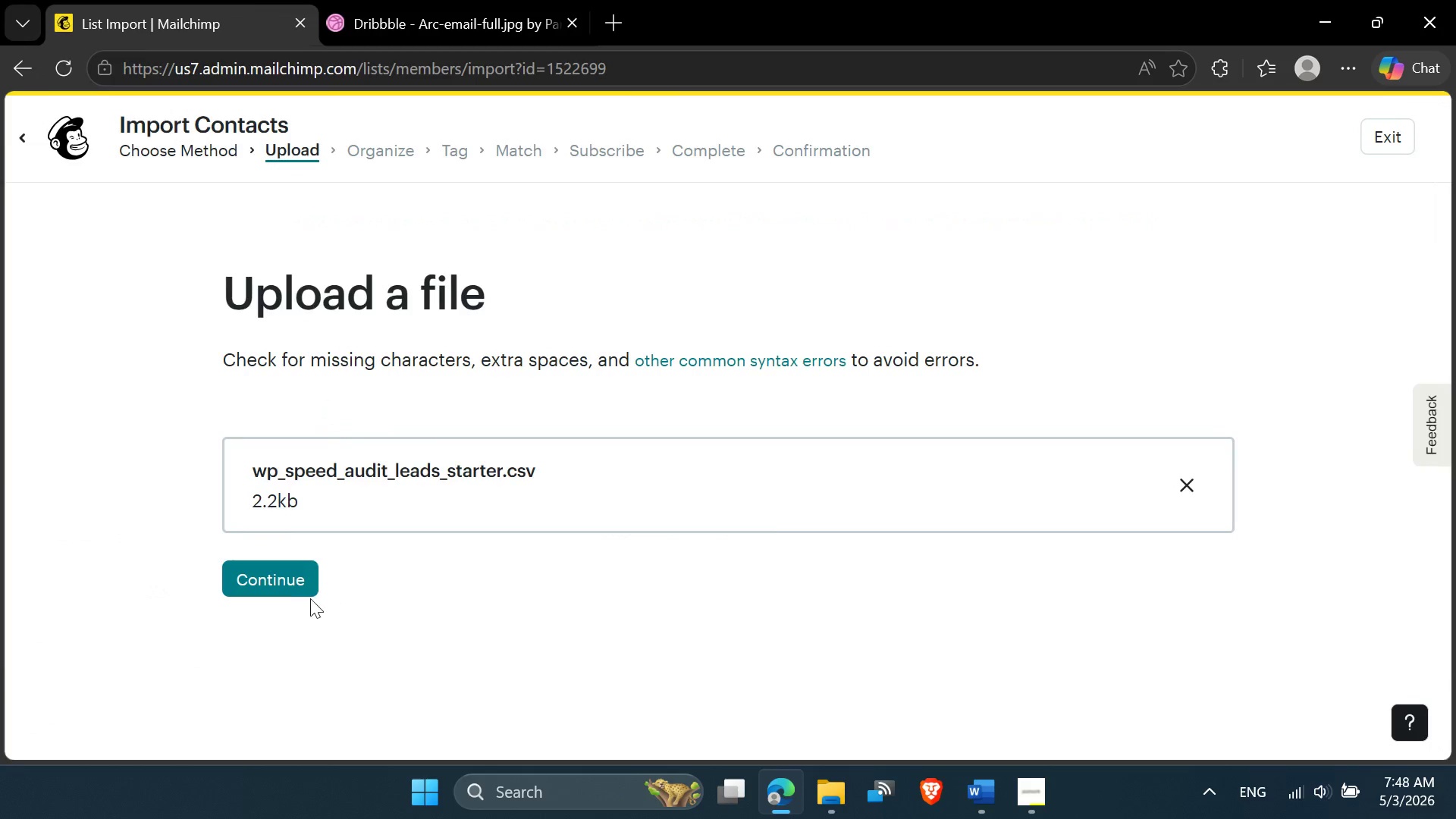 
left_click([298, 592])
 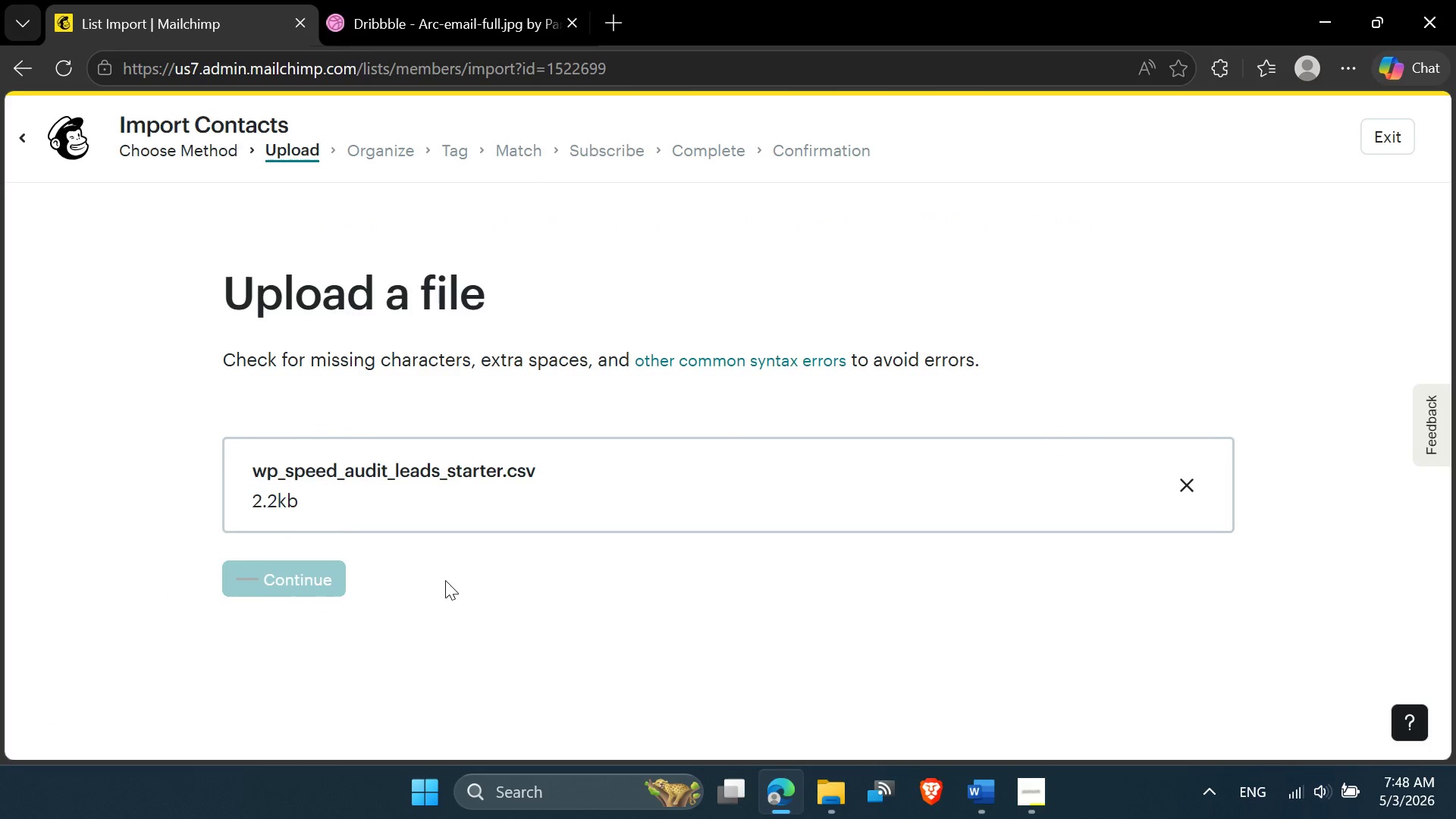 
scroll: coordinate [445, 589], scroll_direction: down, amount: 3.0
 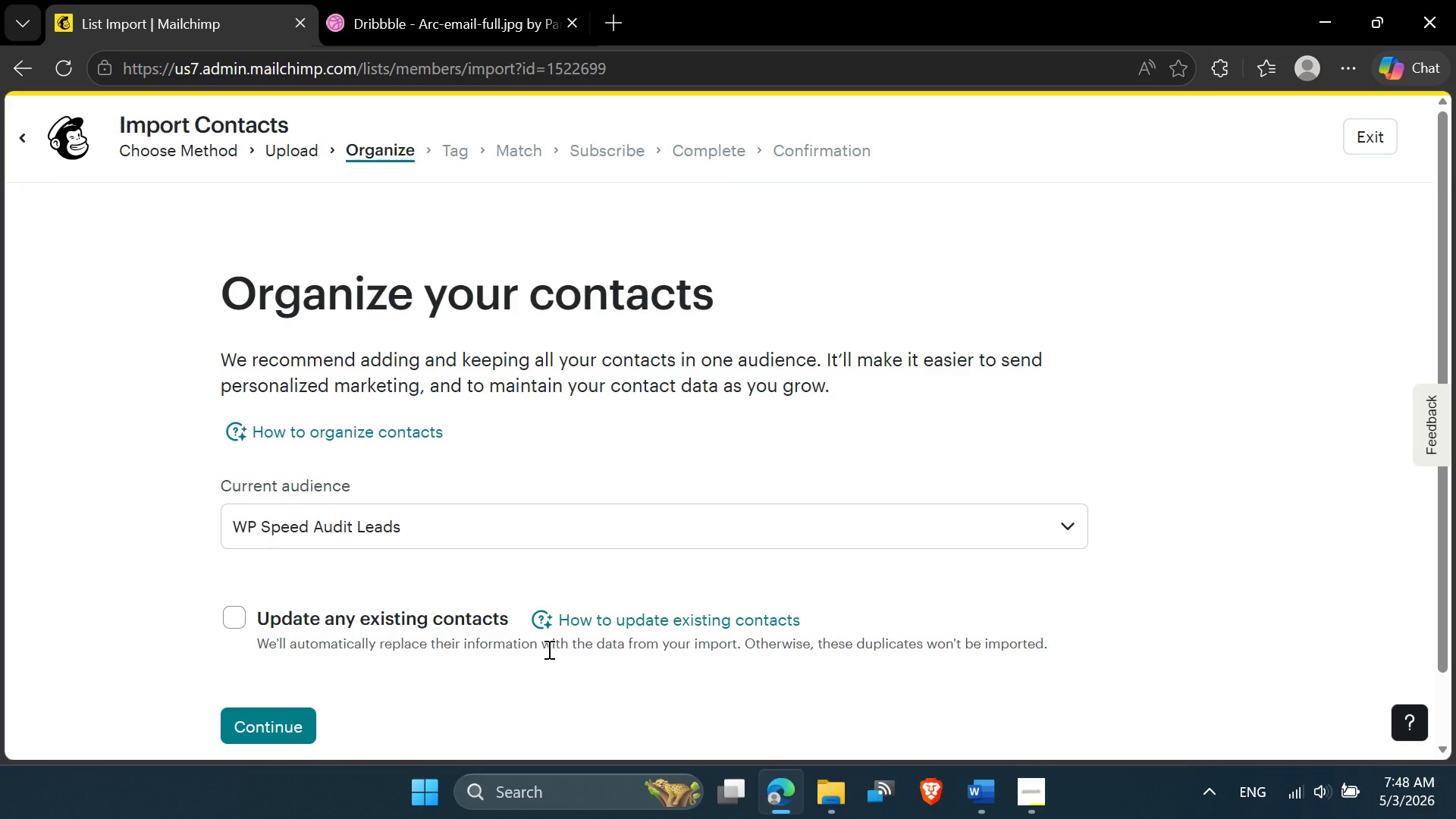 
wait(19.43)
 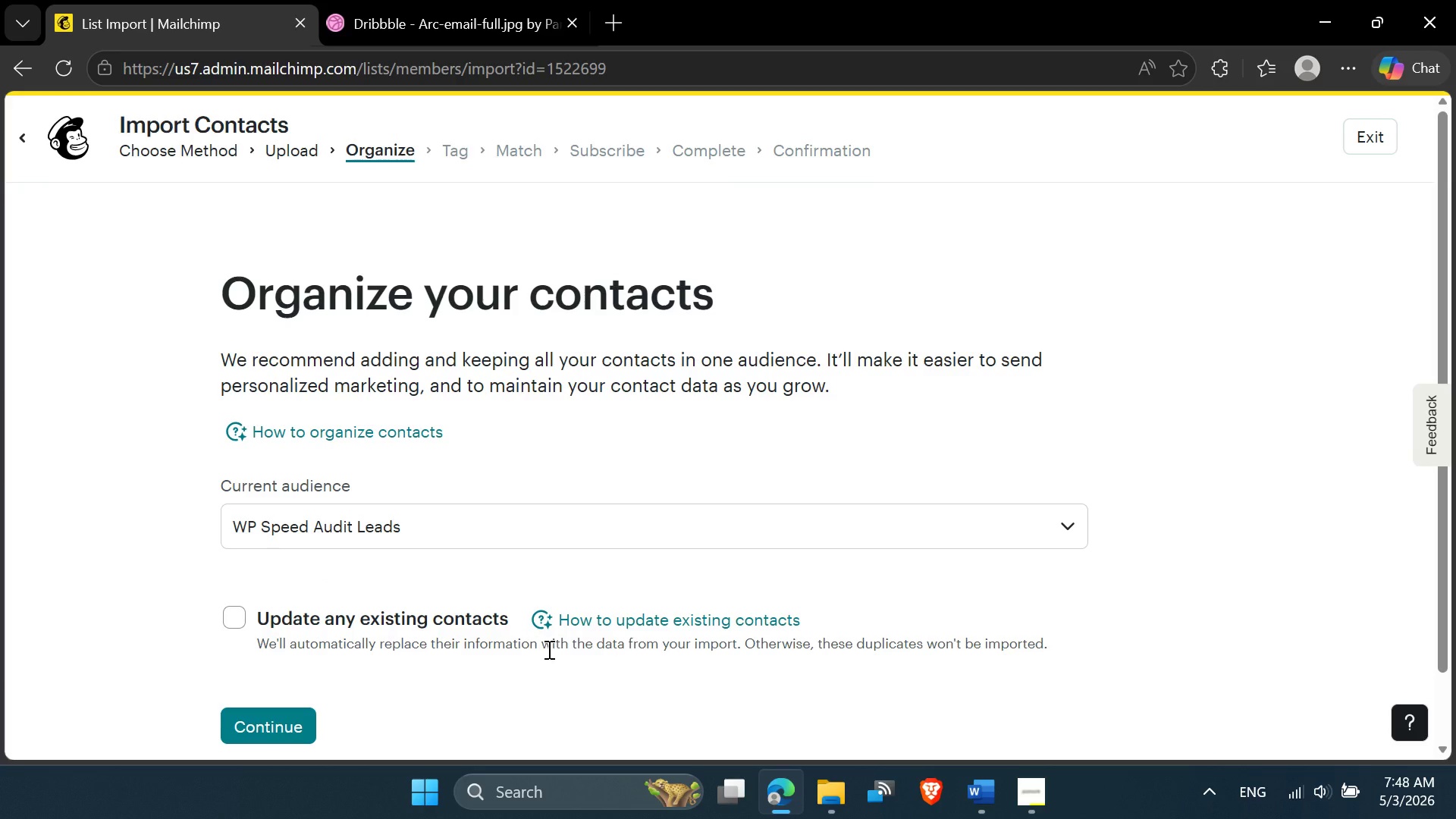 
left_click([453, 532])
 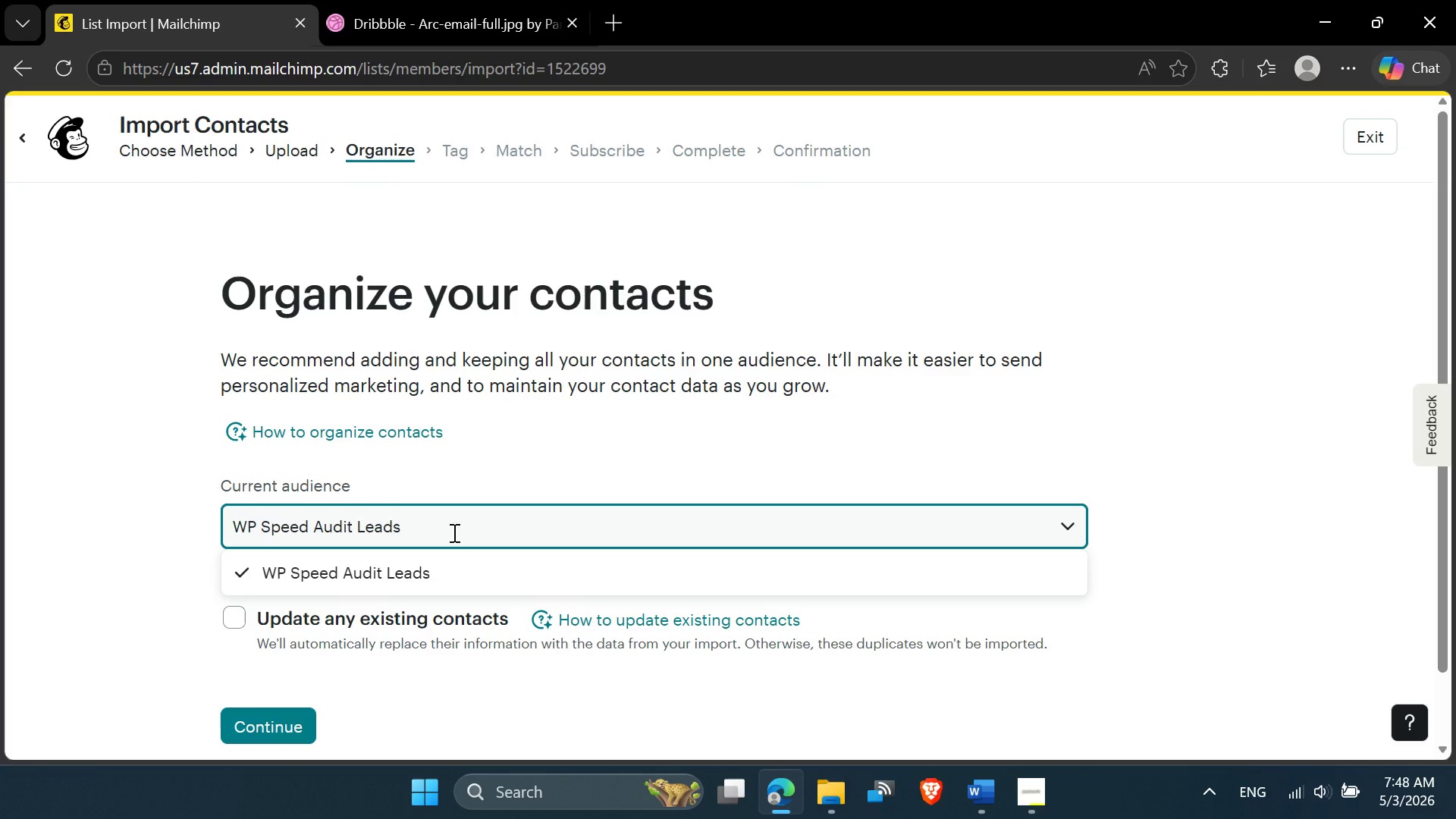 
left_click([453, 532])
 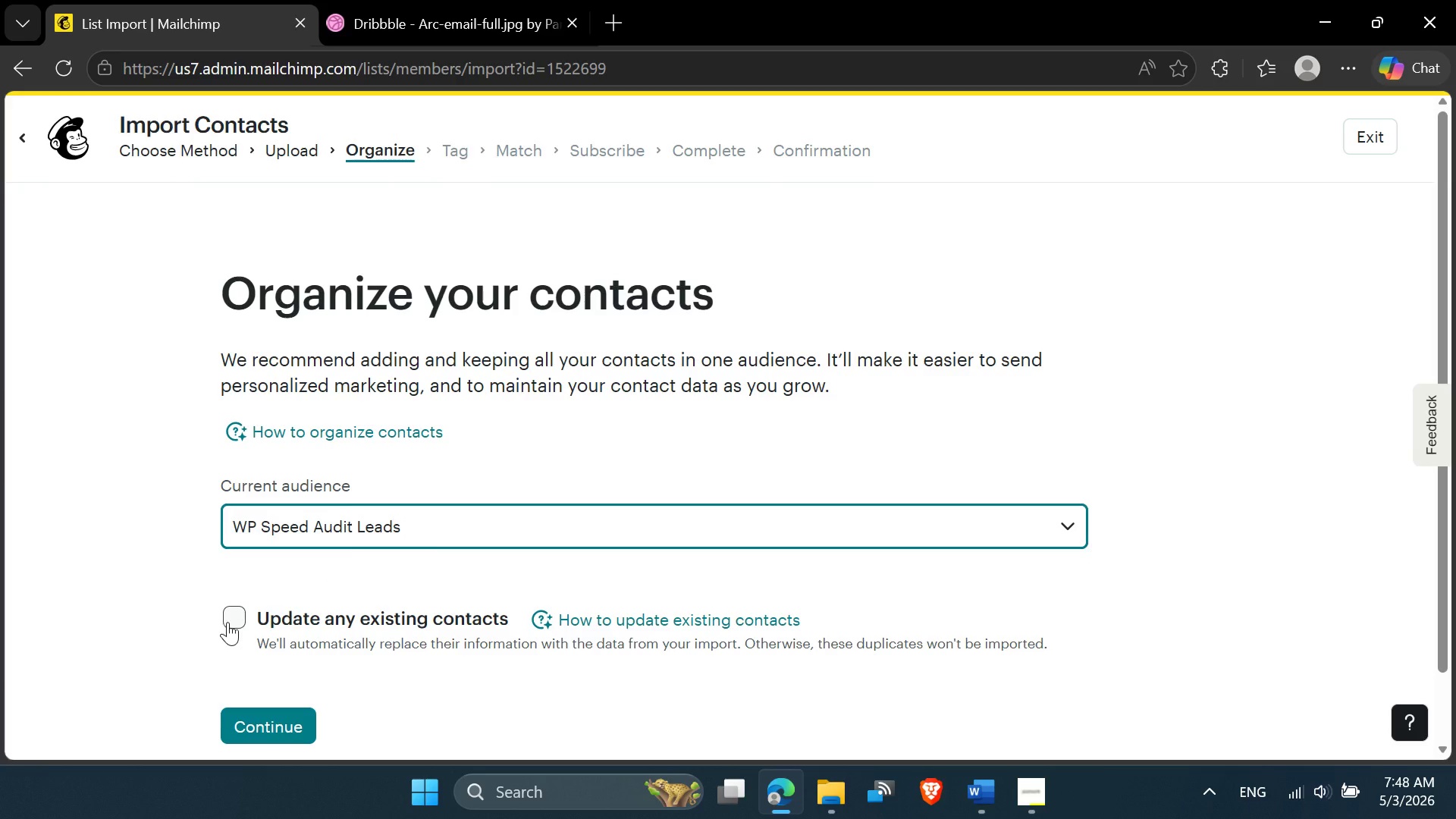 
left_click([230, 622])
 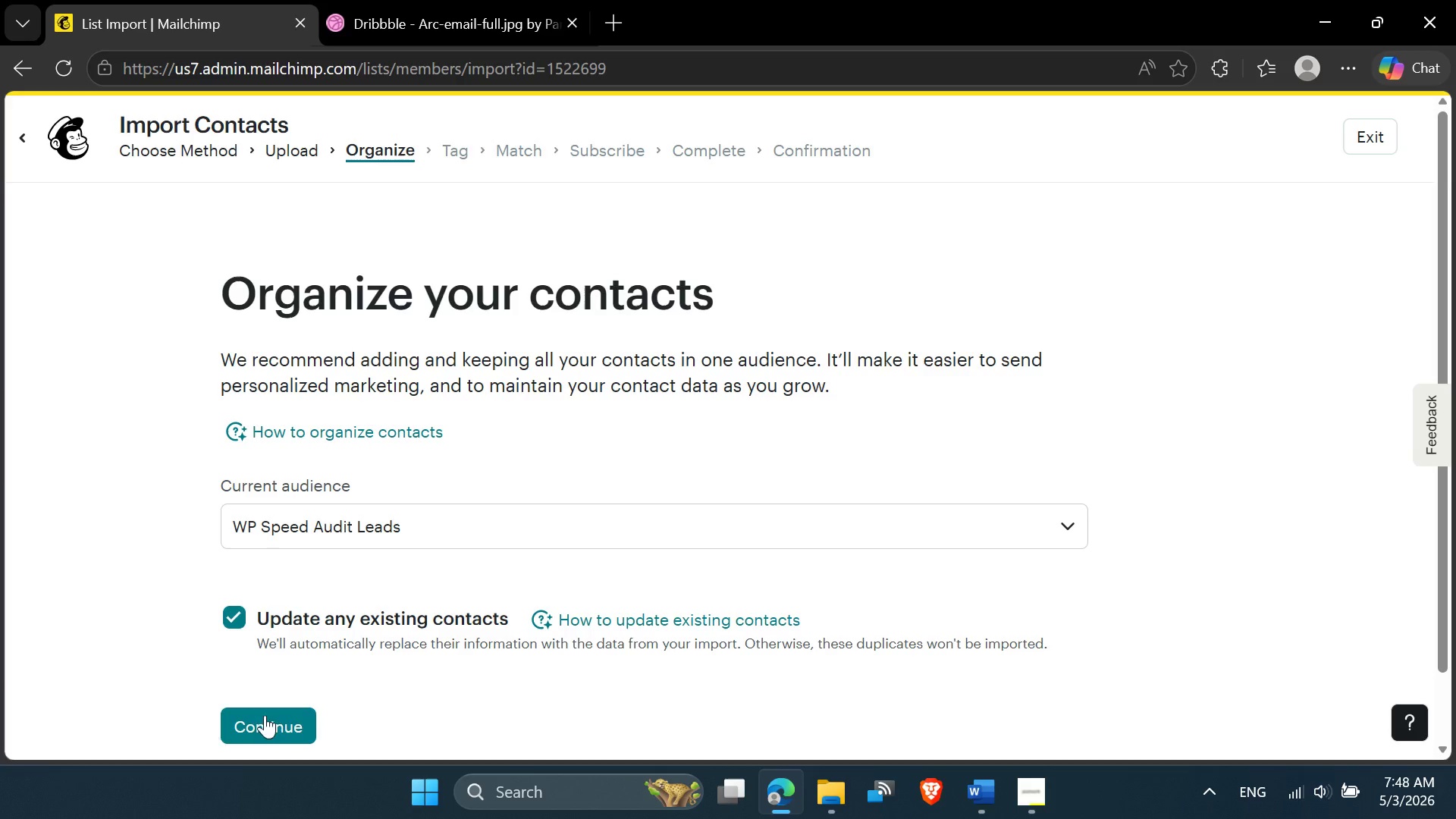 
triple_click([267, 725])
 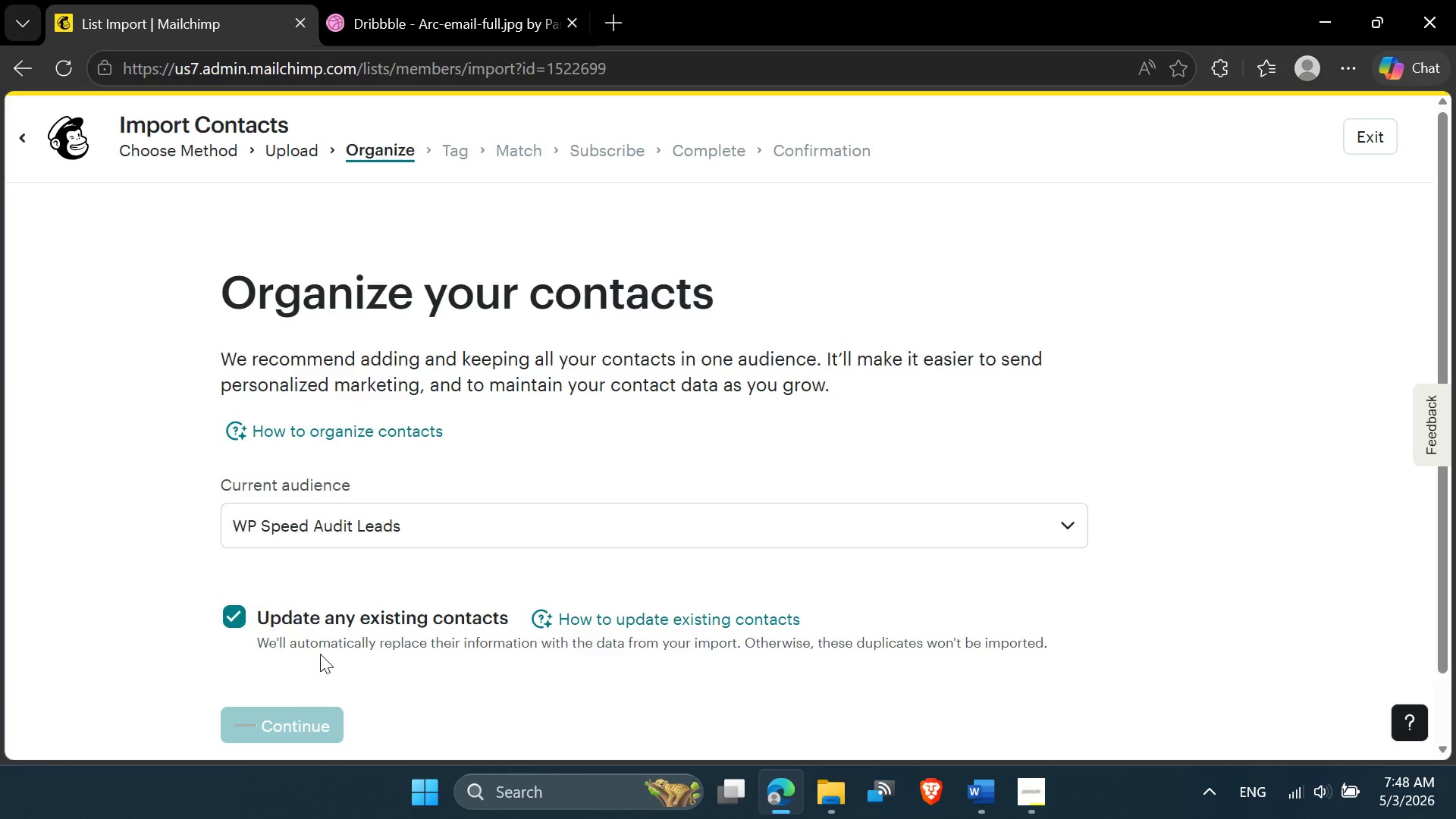 
scroll: coordinate [320, 655], scroll_direction: down, amount: 2.0
 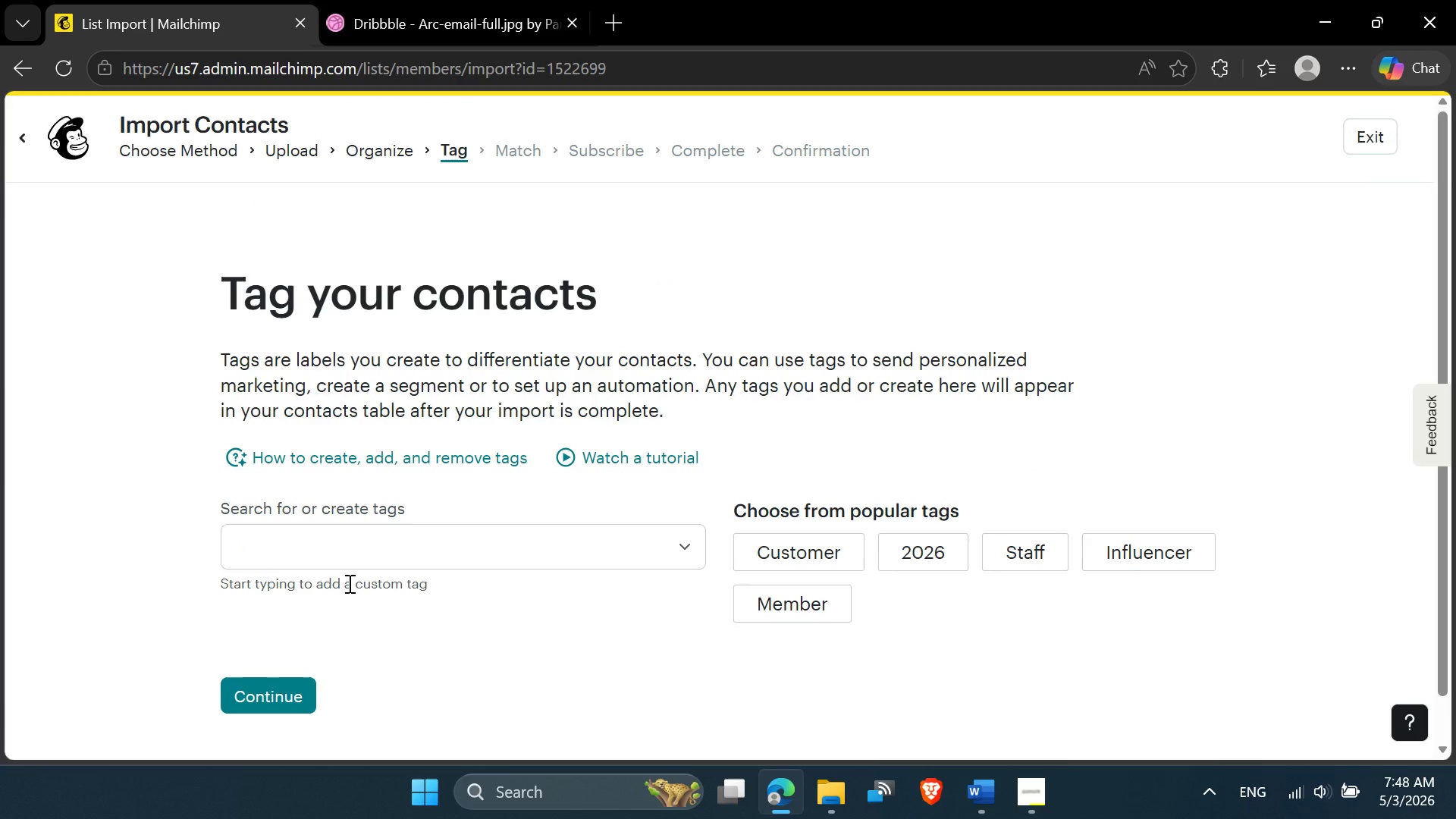 
left_click([340, 552])
 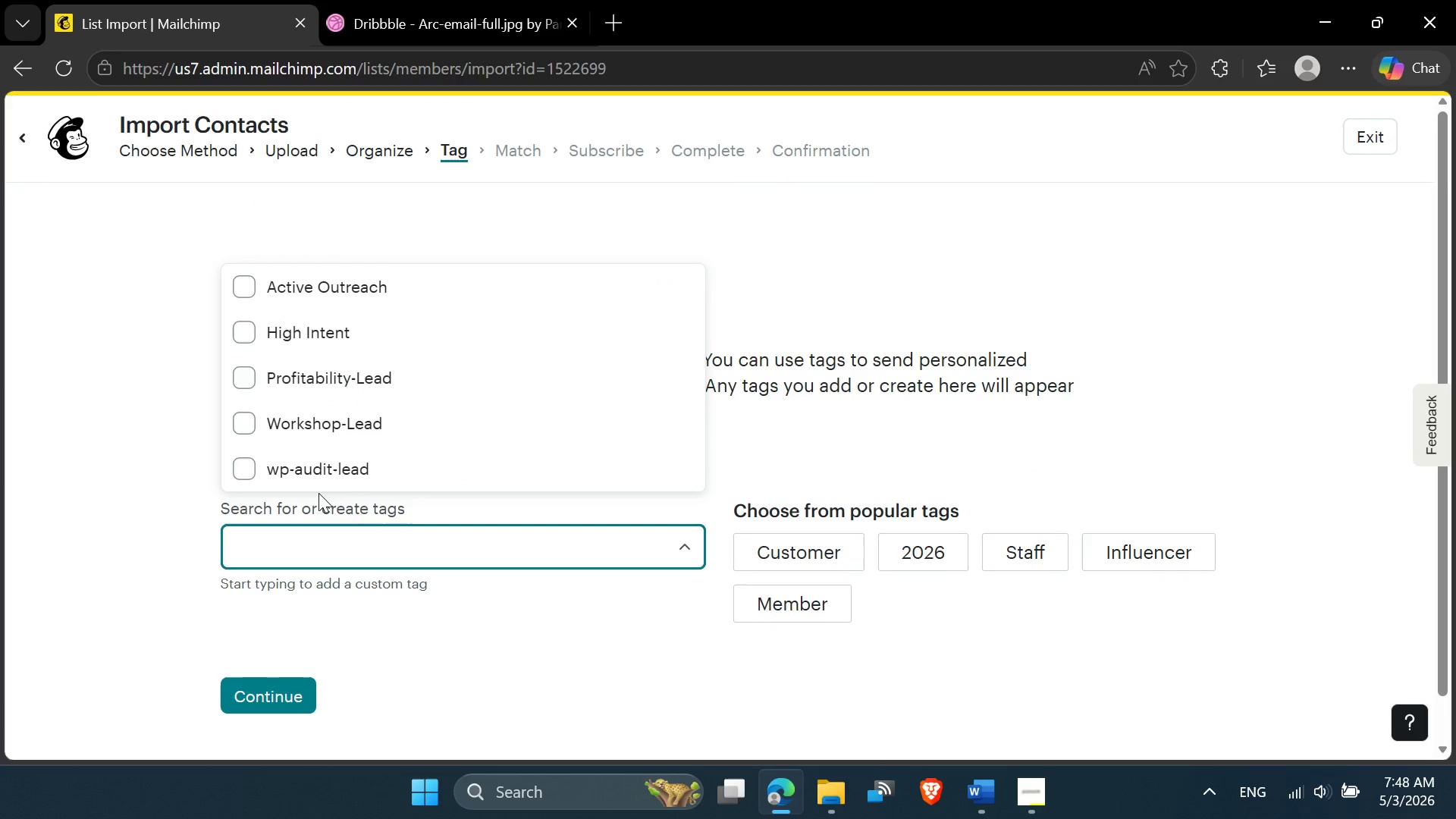 
left_click([325, 471])
 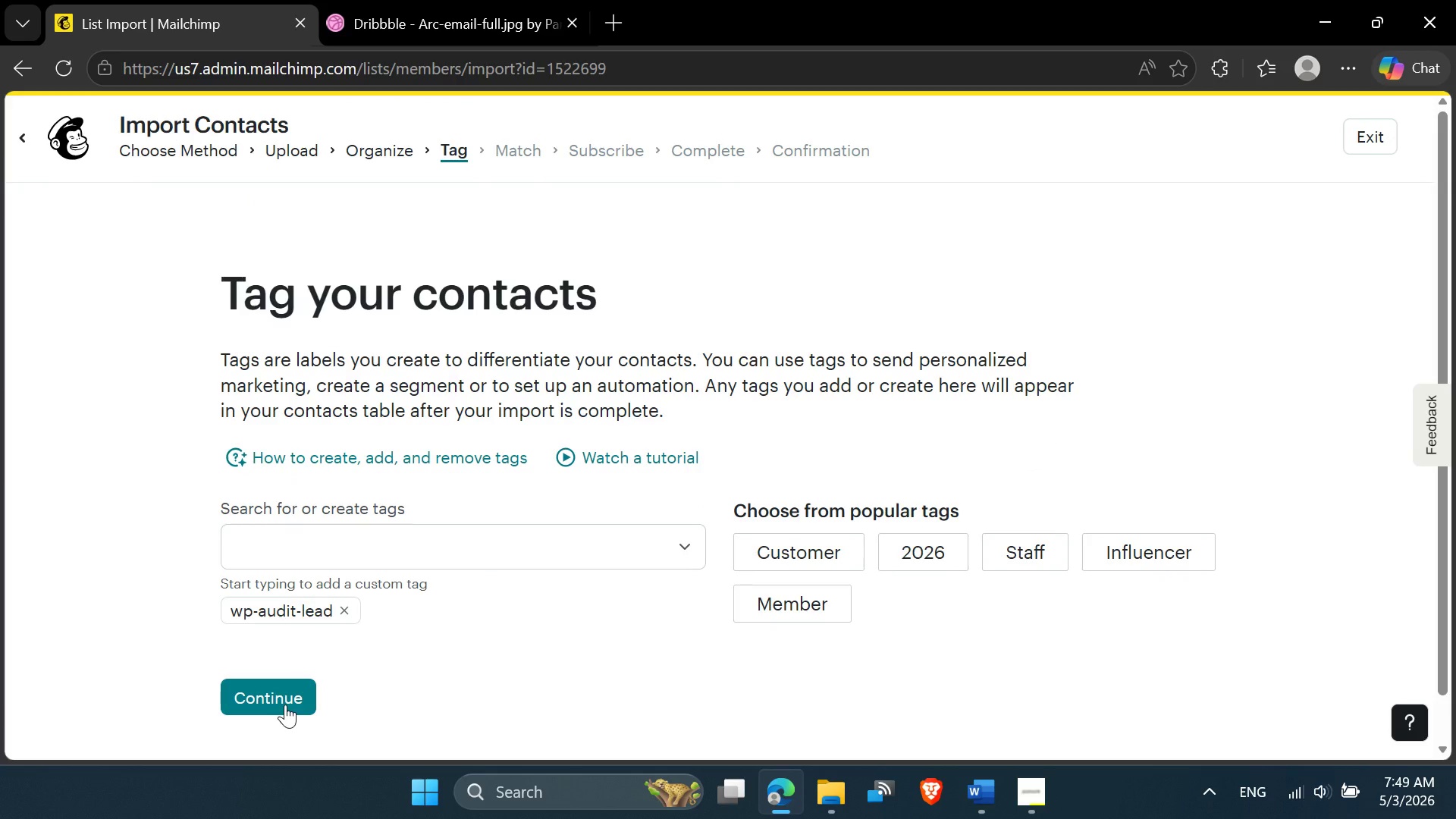 
left_click([265, 704])
 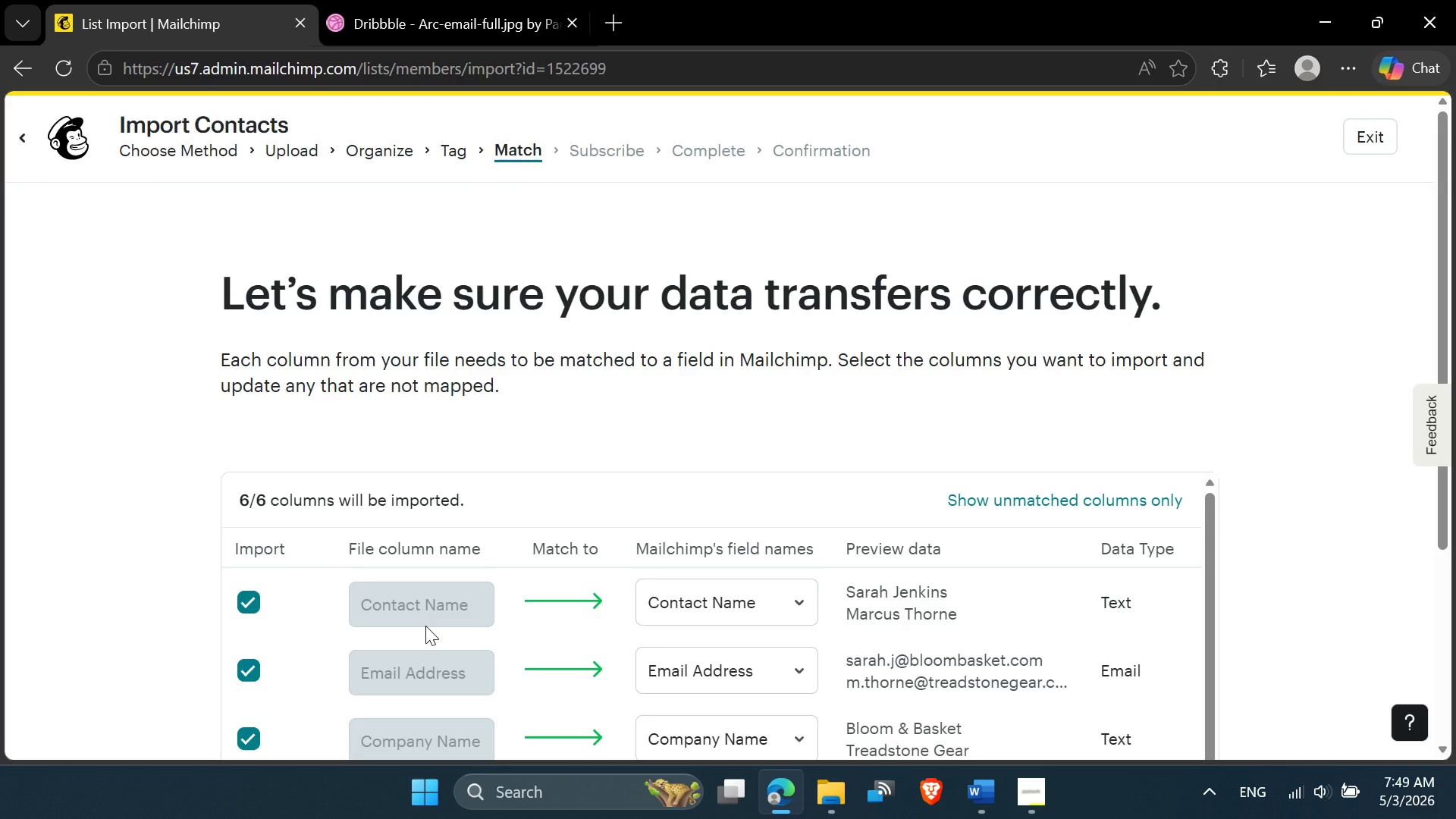 
scroll: coordinate [485, 519], scroll_direction: down, amount: 16.0
 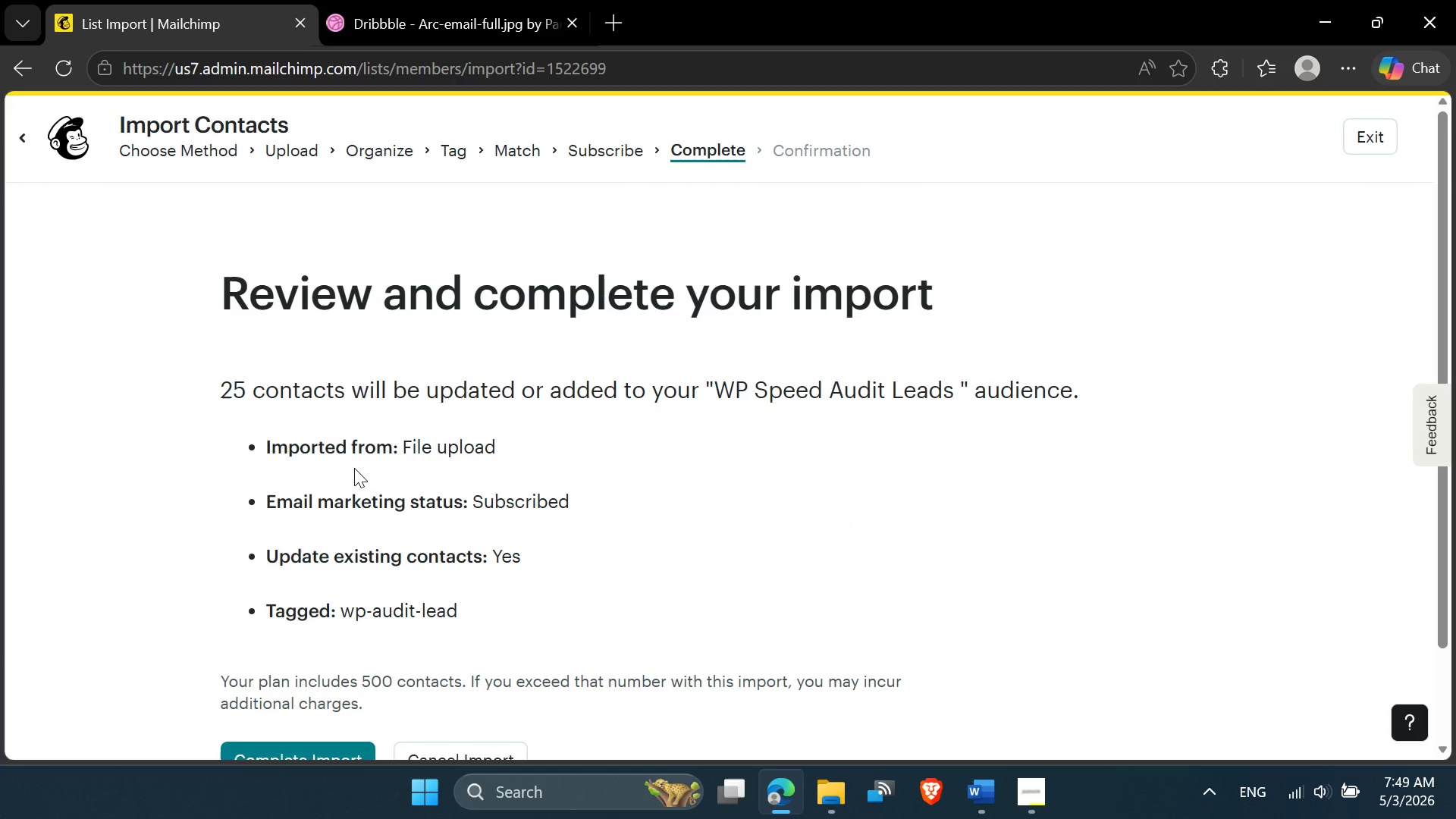 
wait(5.75)
 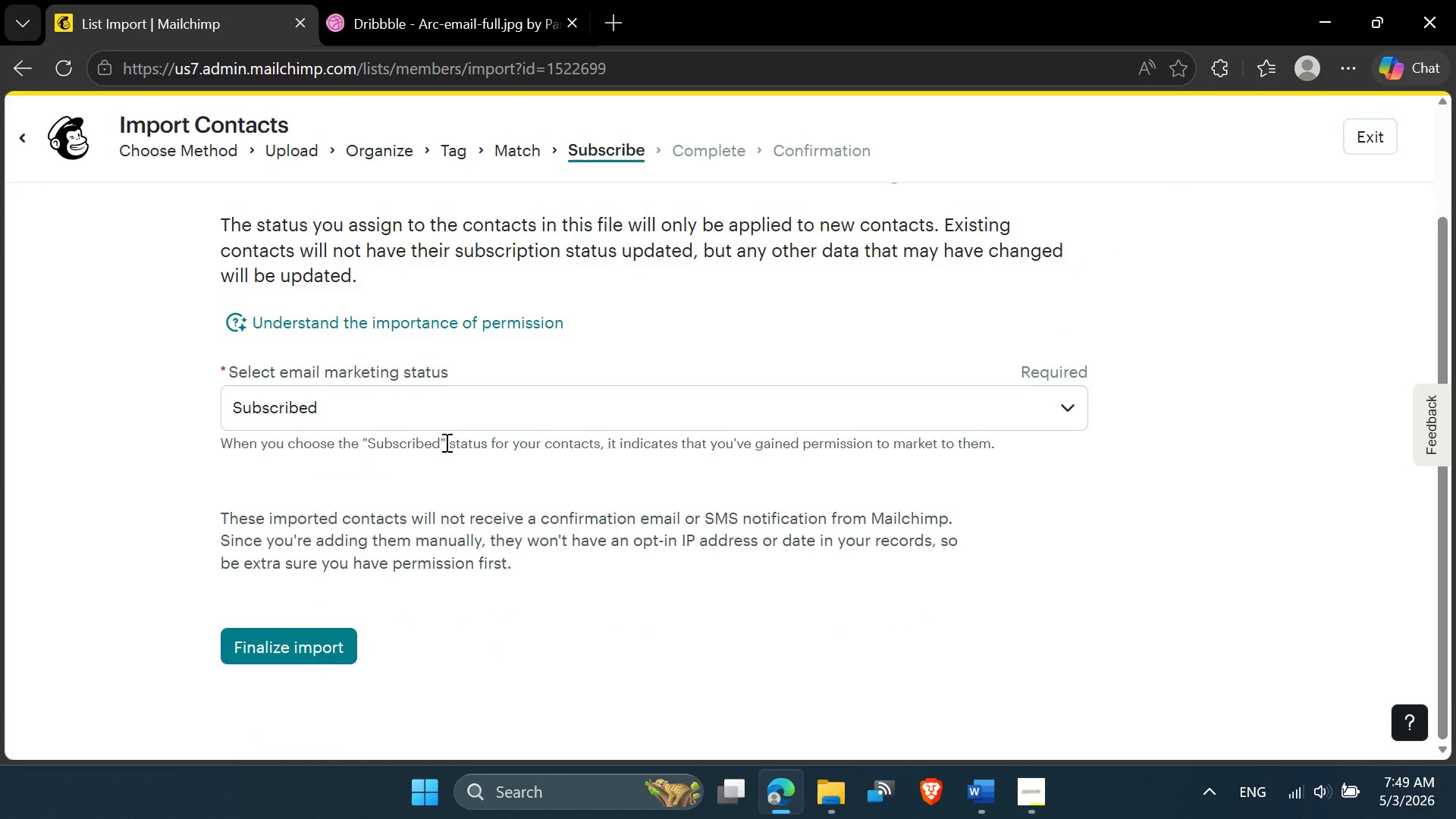 
scroll: coordinate [499, 396], scroll_direction: down, amount: 1.0
 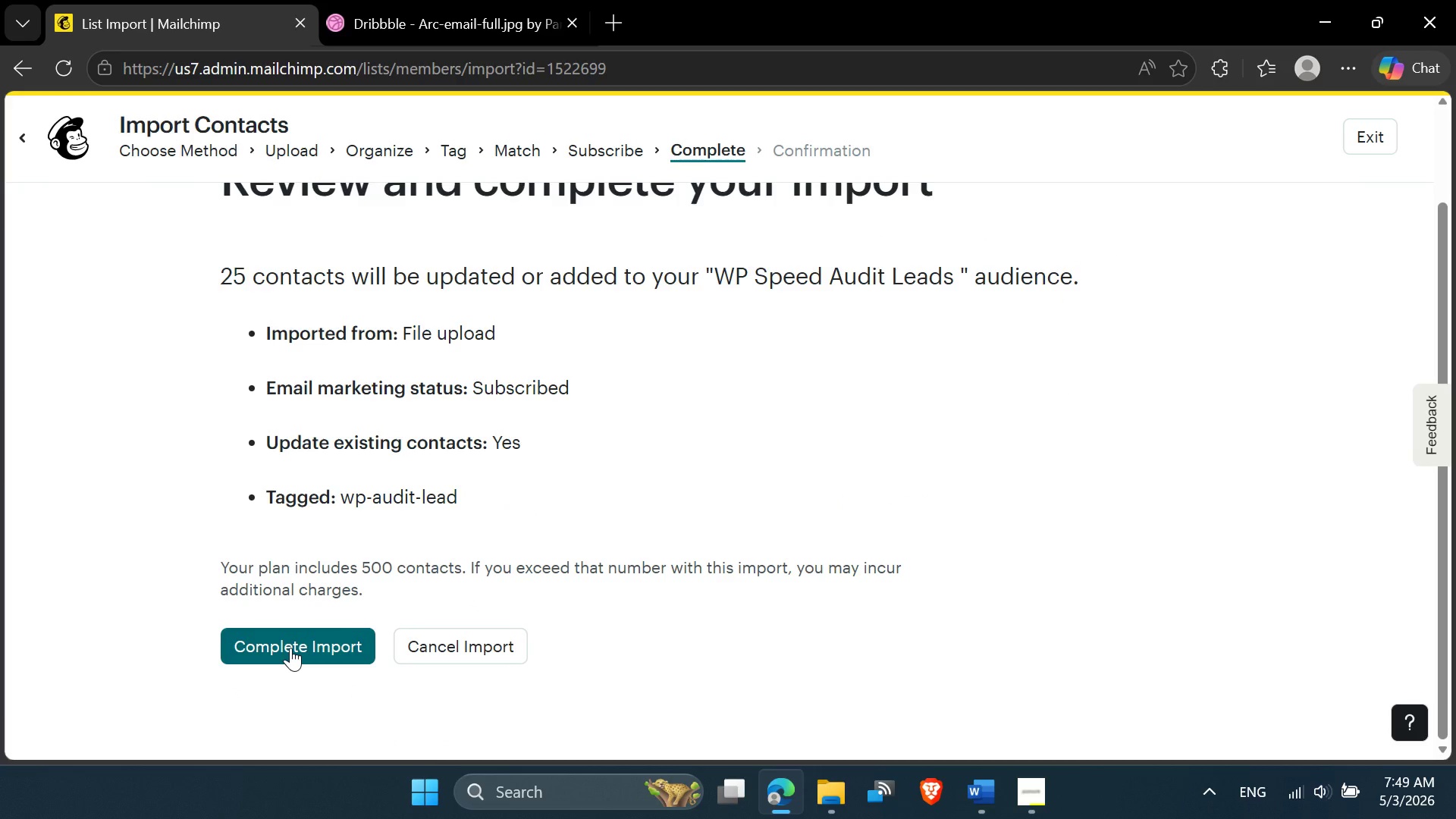 
left_click([290, 648])
 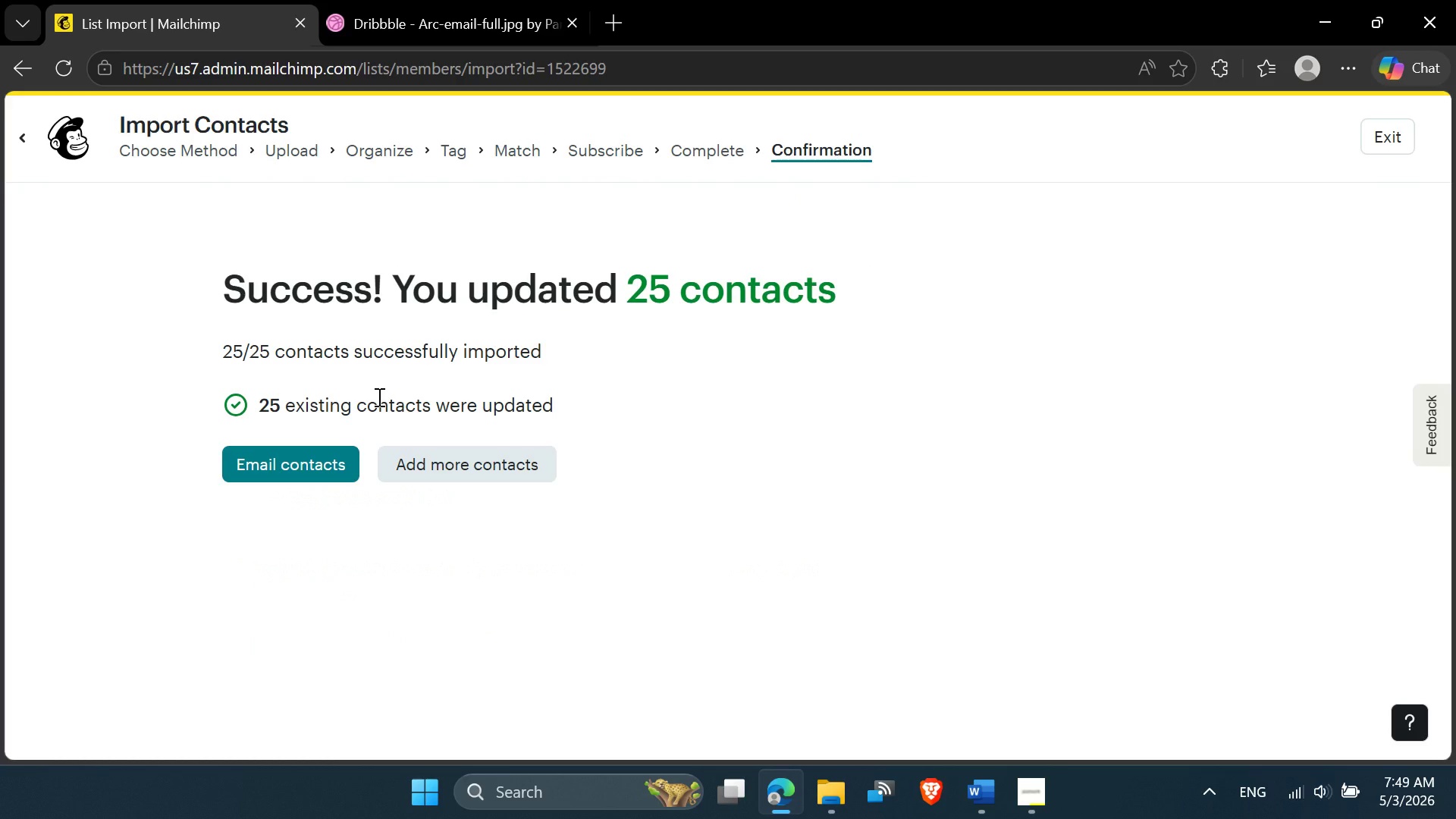 
wait(10.16)
 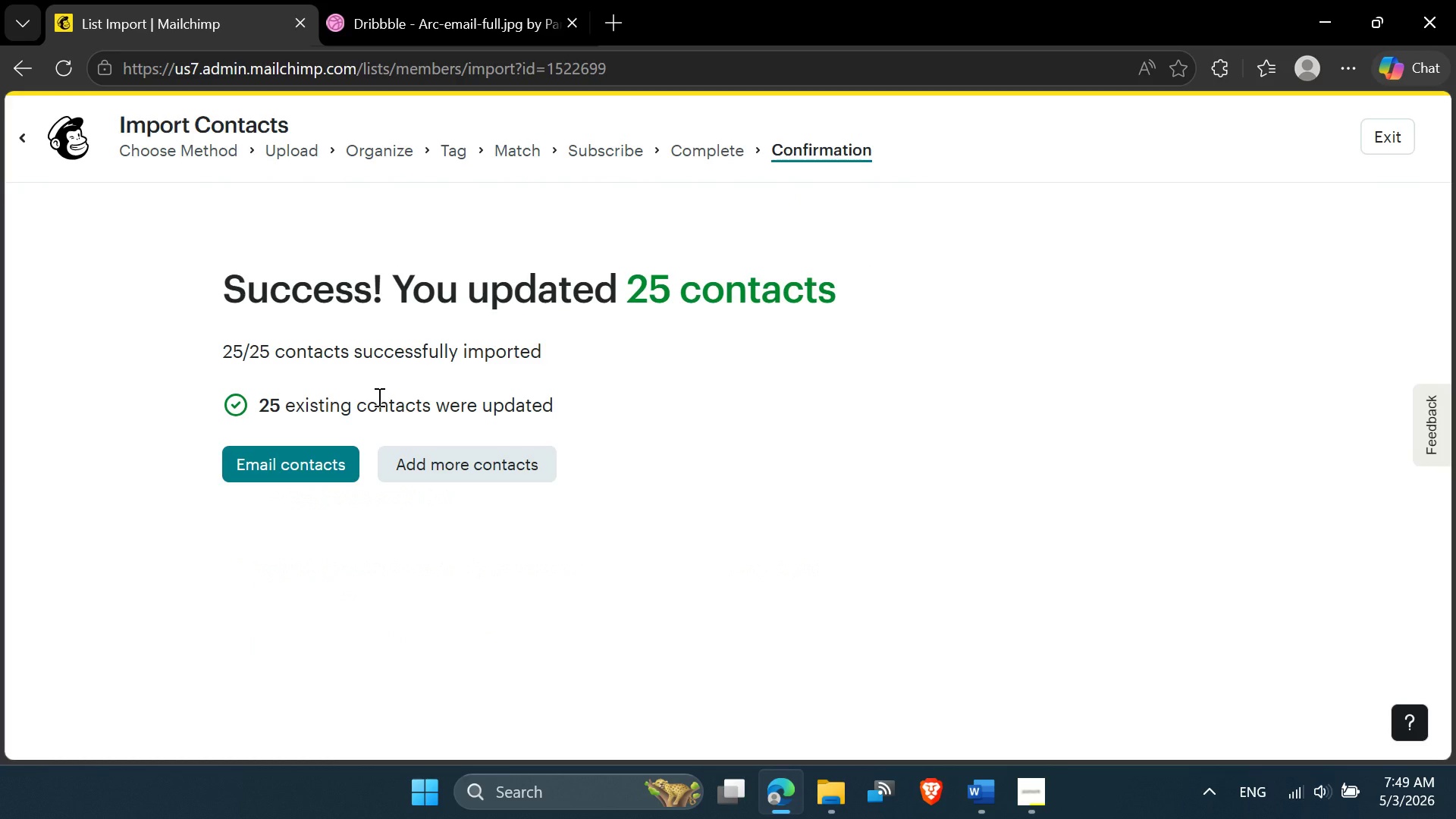 
left_click([1378, 149])
 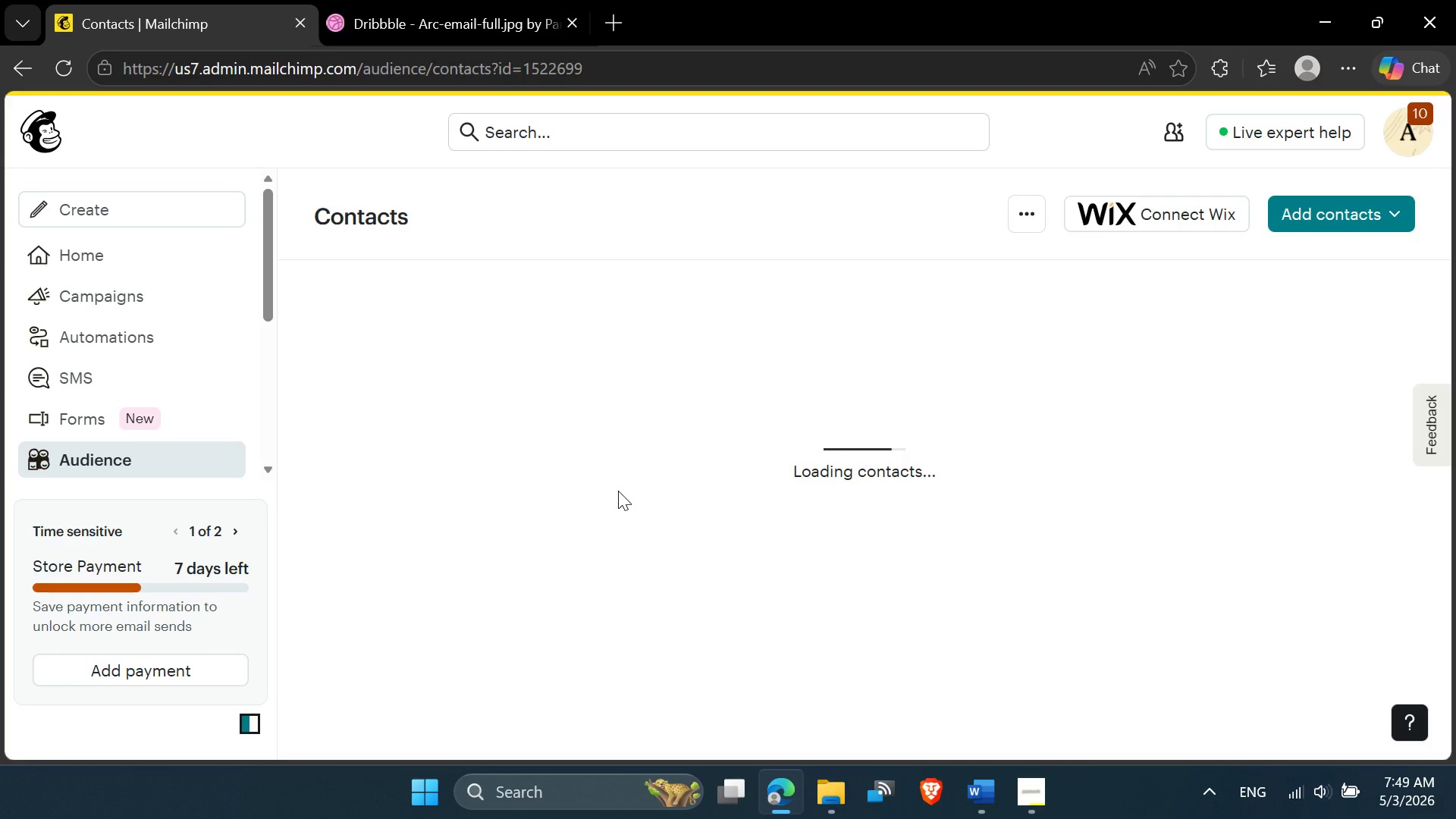 
wait(10.34)
 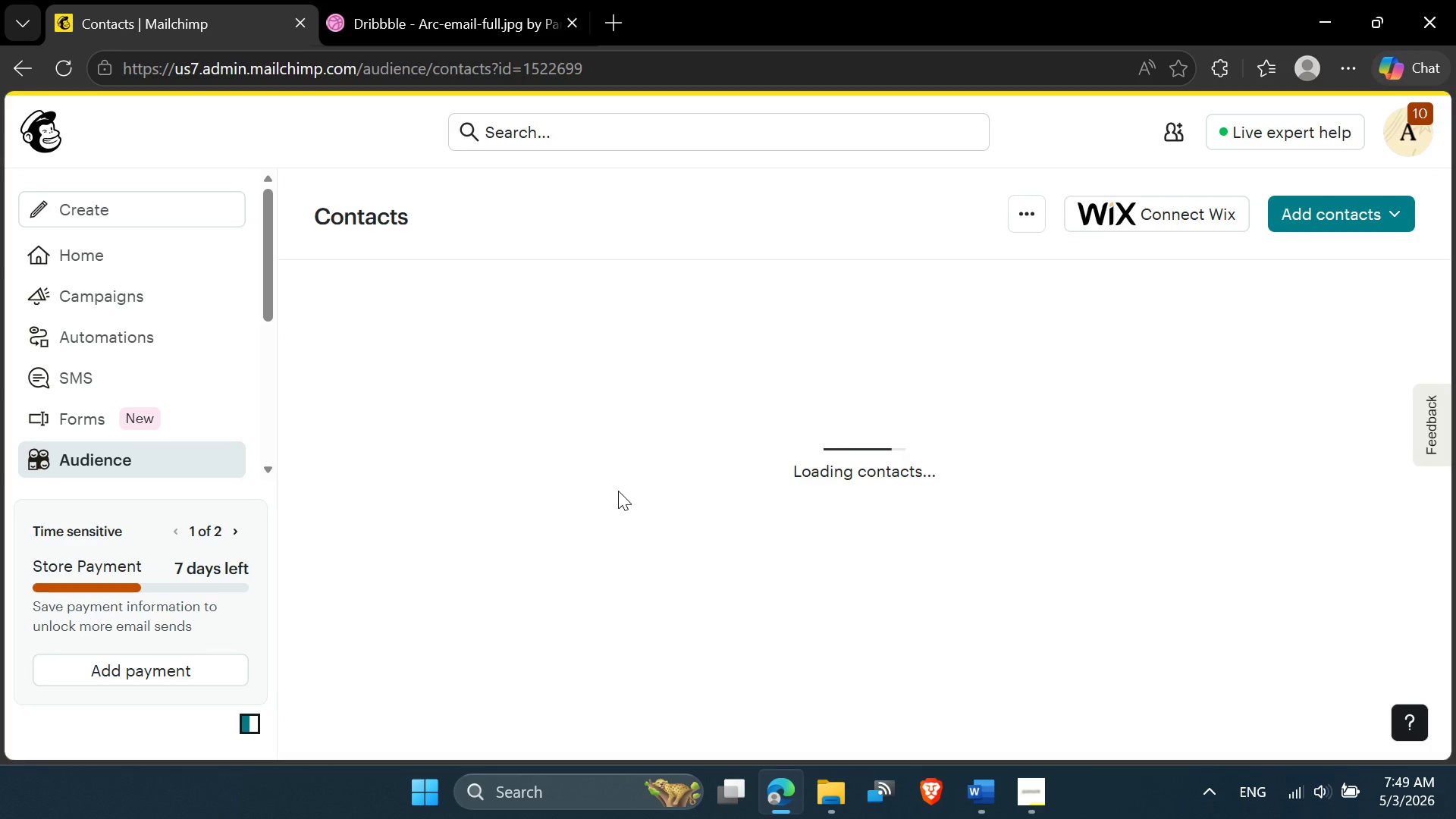 
scroll: coordinate [403, 570], scroll_direction: up, amount: 3.0
 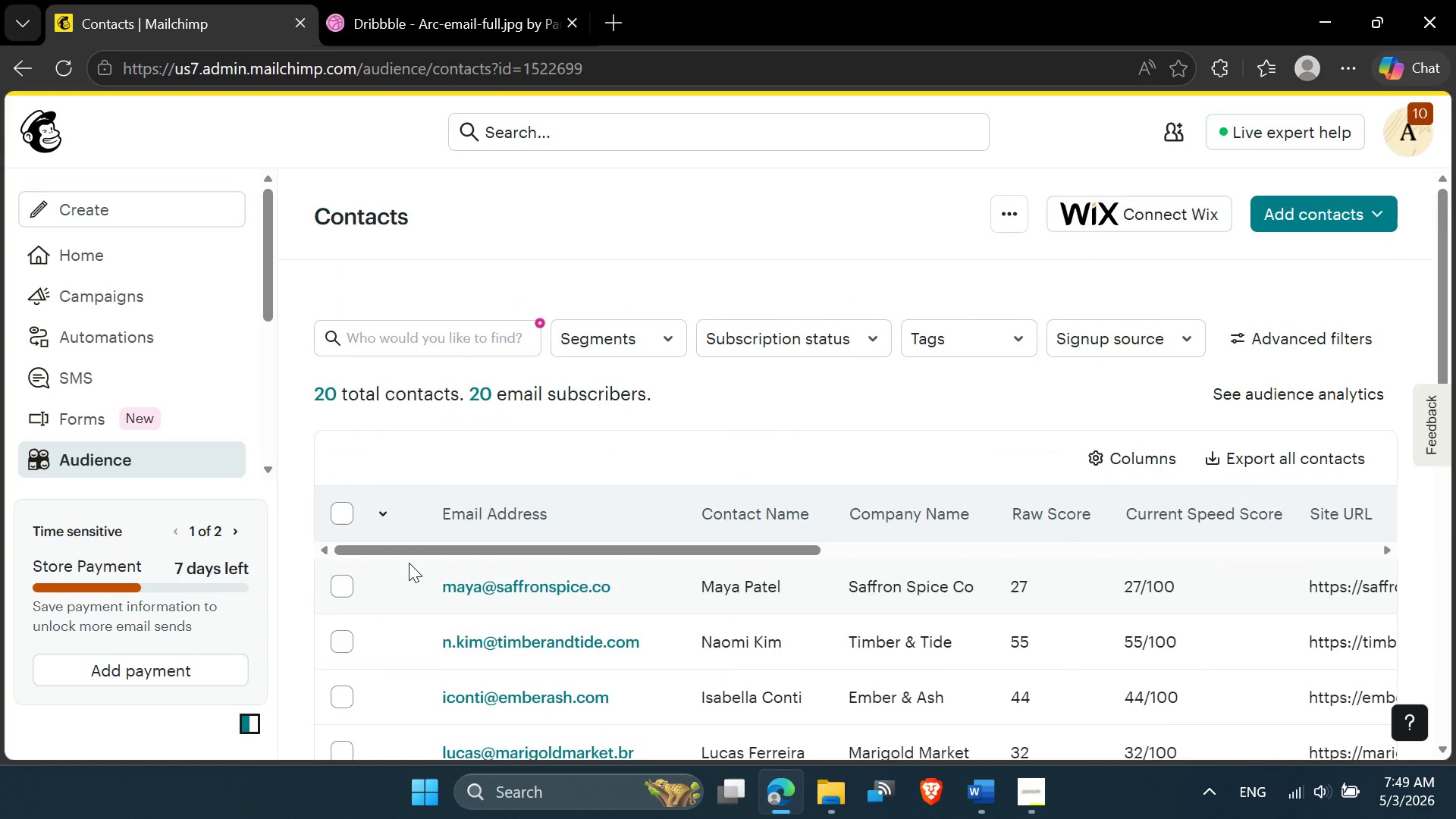 
scroll: coordinate [514, 641], scroll_direction: down, amount: 10.0
 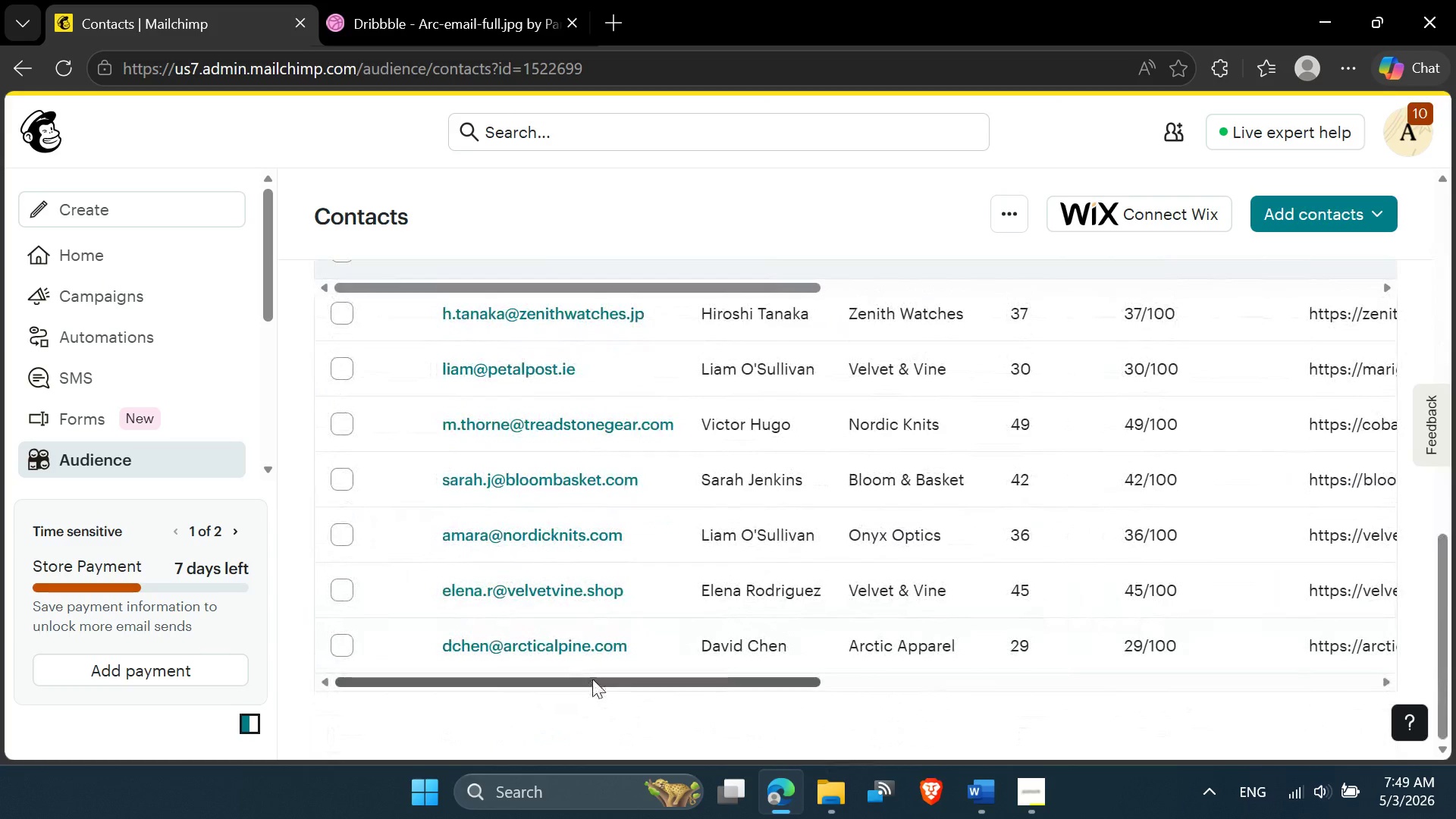 
left_click_drag(start_coordinate=[592, 681], to_coordinate=[515, 733])
 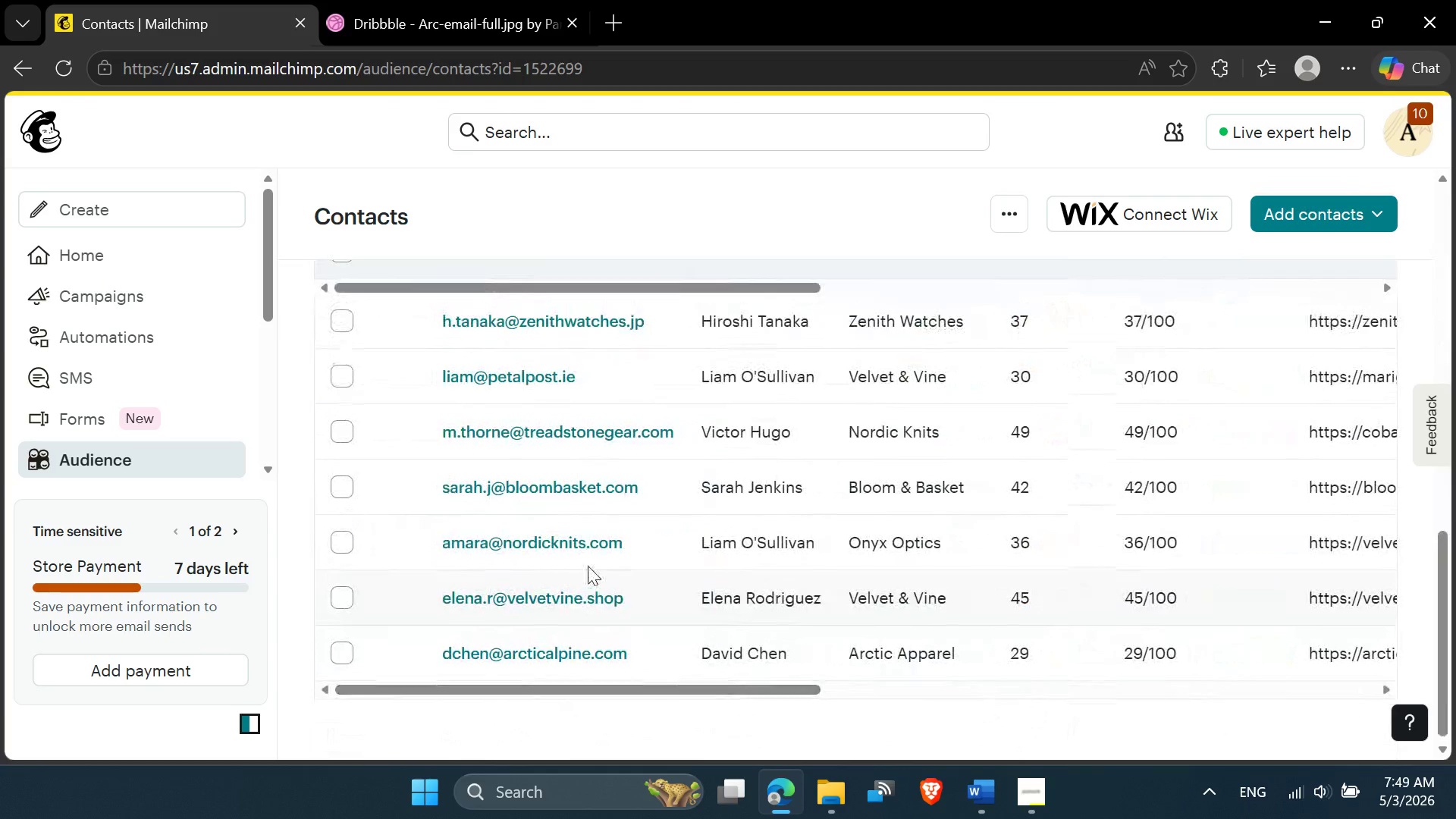 
scroll: coordinate [554, 560], scroll_direction: up, amount: 10.0
 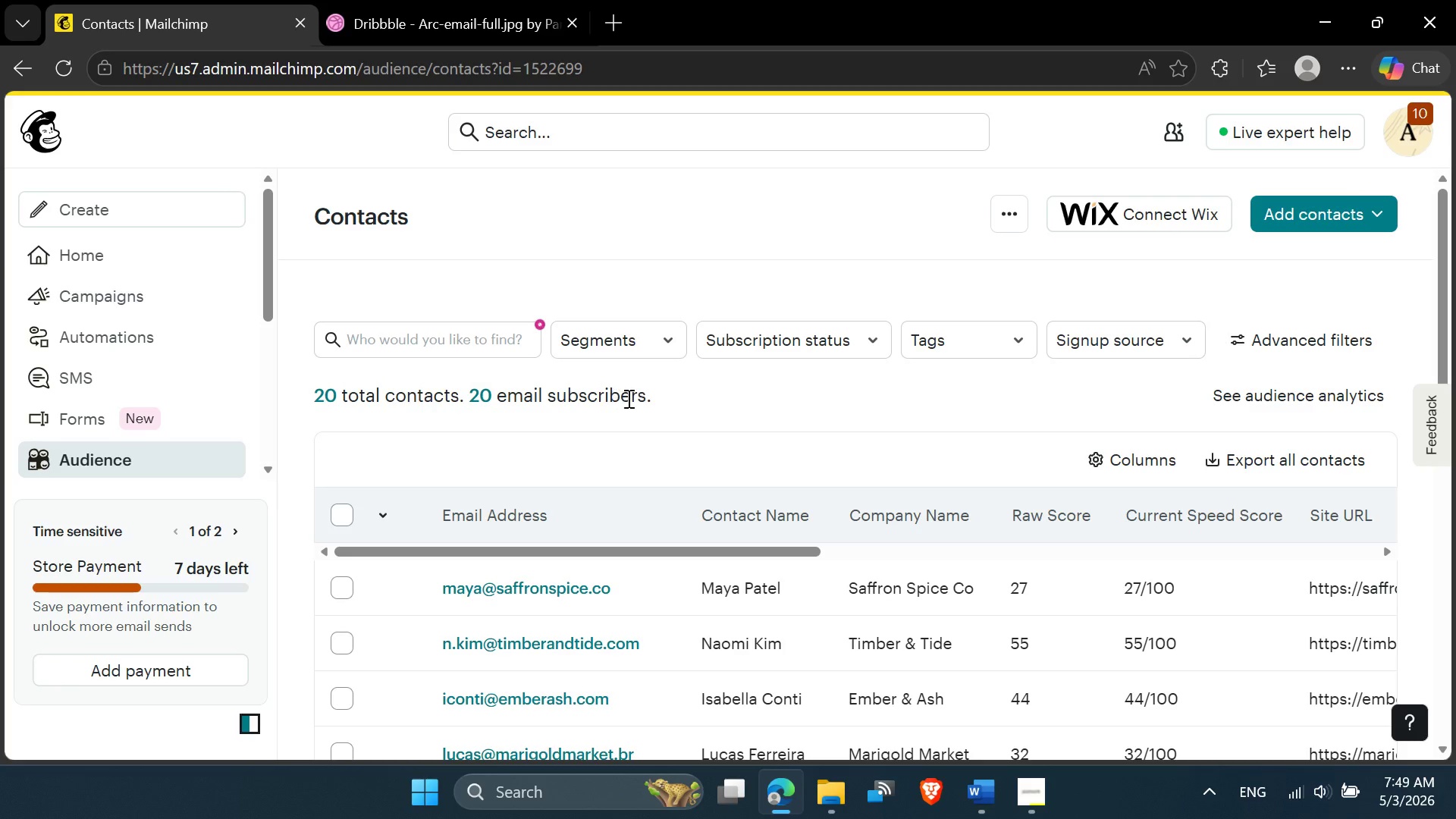 
left_click_drag(start_coordinate=[661, 396], to_coordinate=[311, 400])
 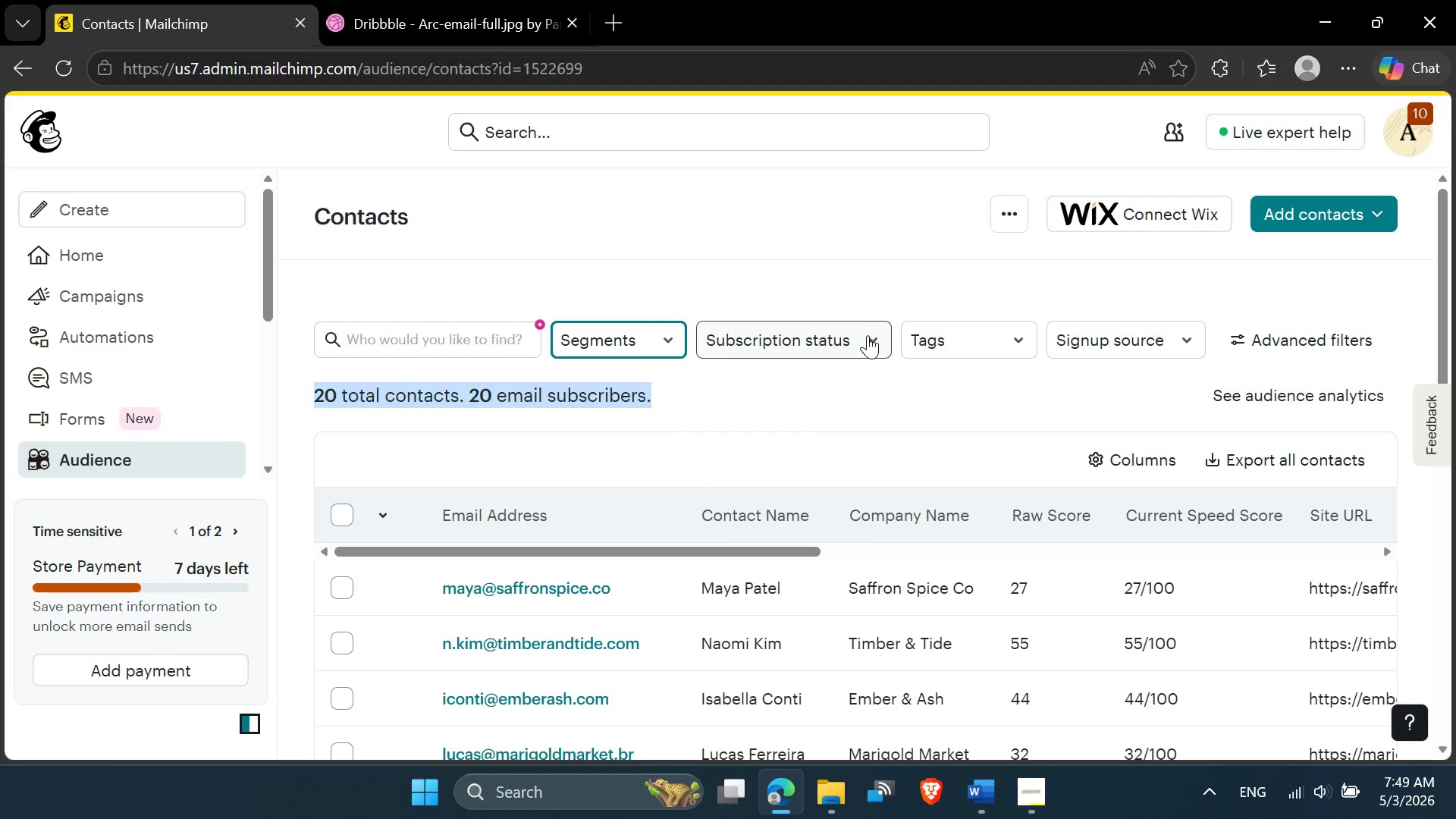 
left_click([869, 336])
 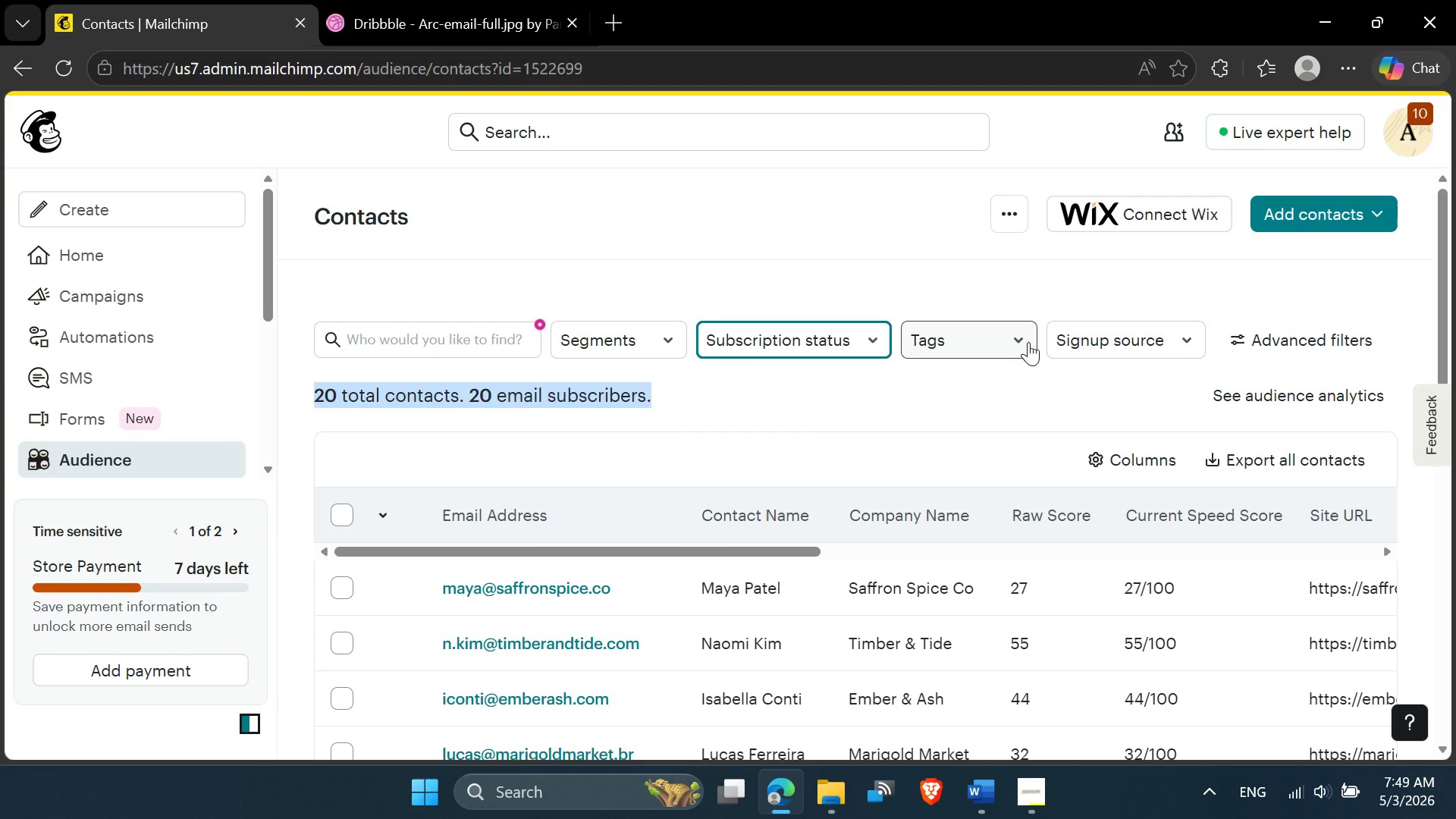 
left_click([1023, 344])
 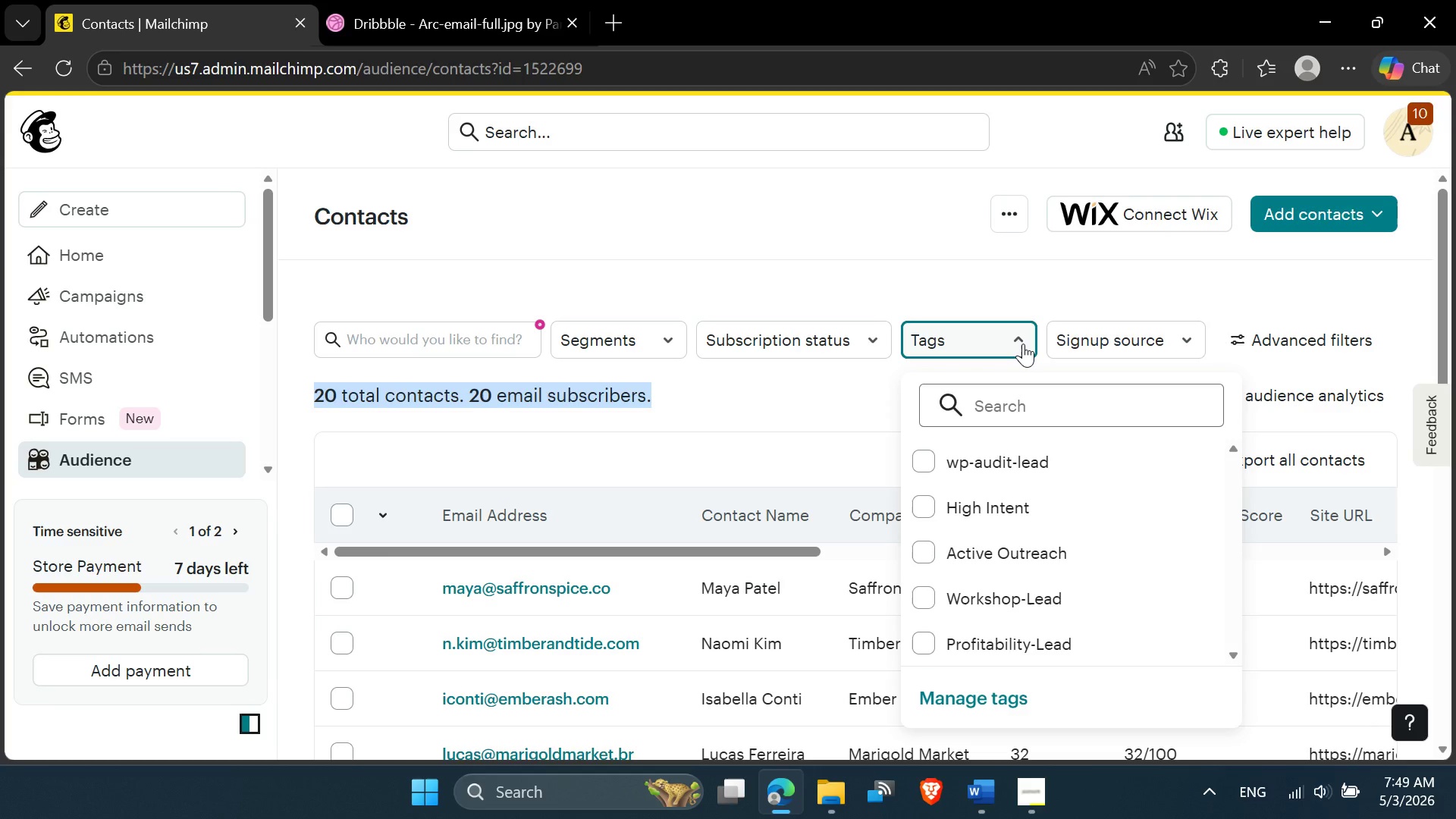 
left_click([1023, 344])
 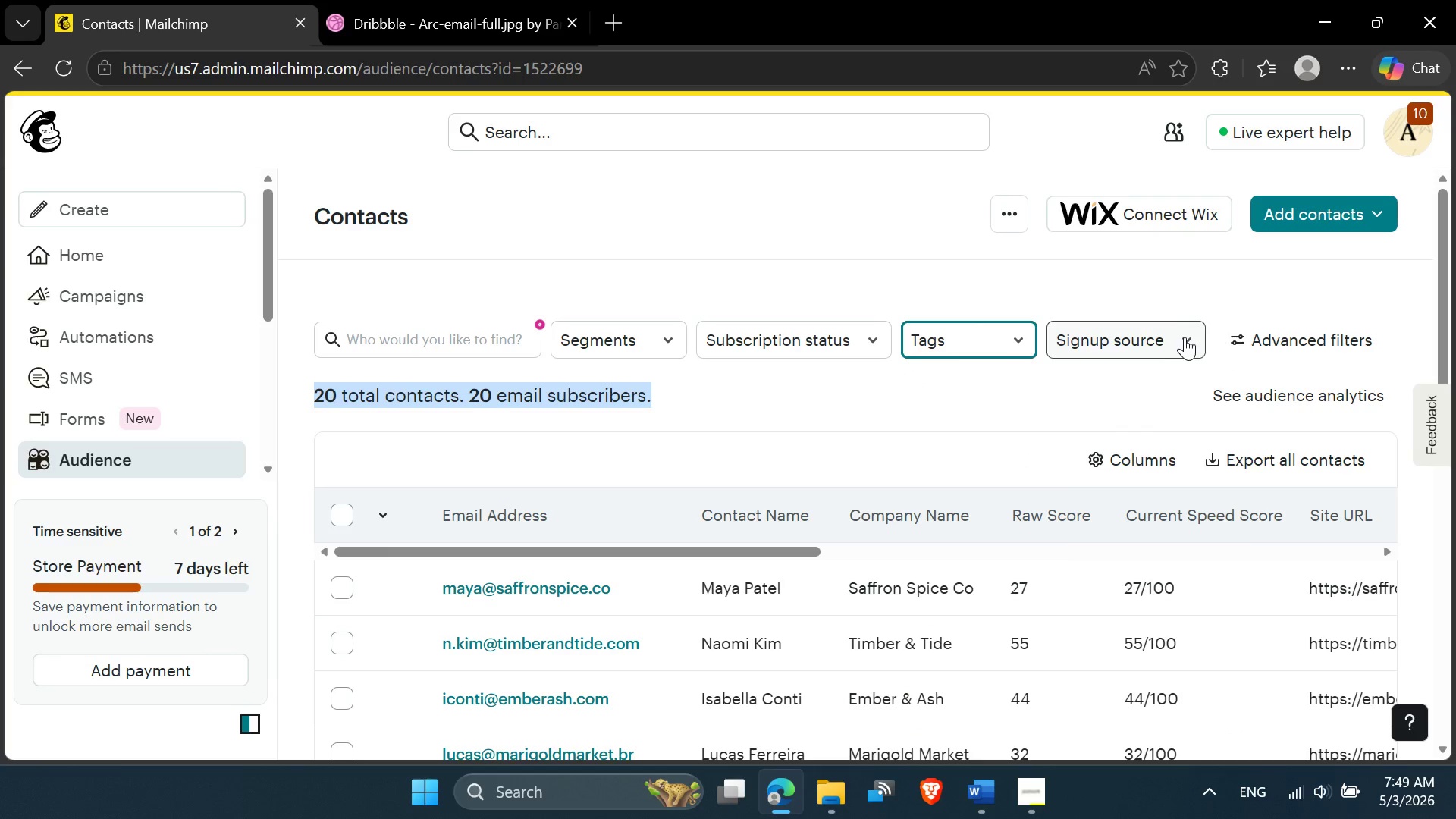 
left_click([1188, 337])
 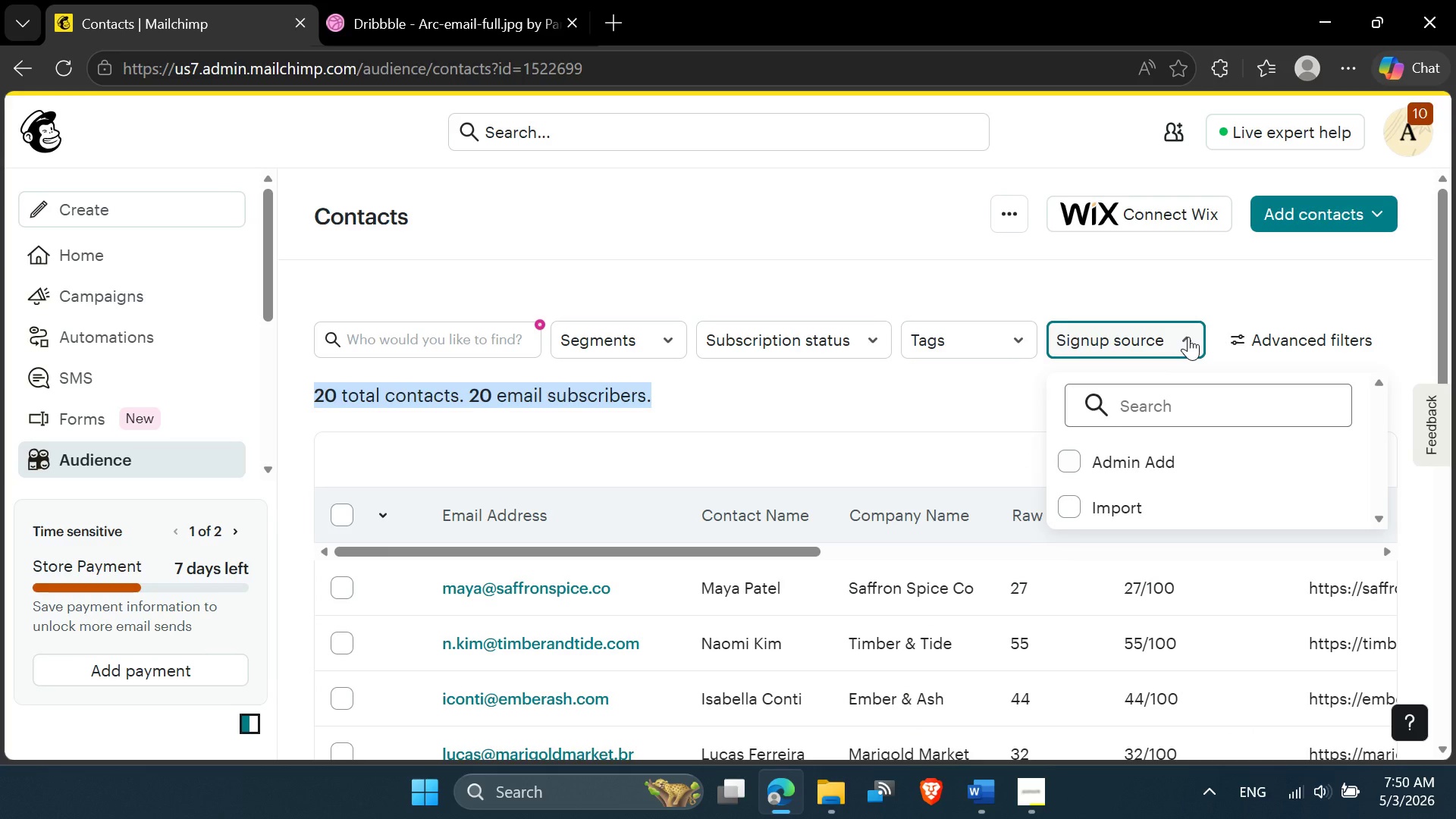 
left_click([1126, 504])
 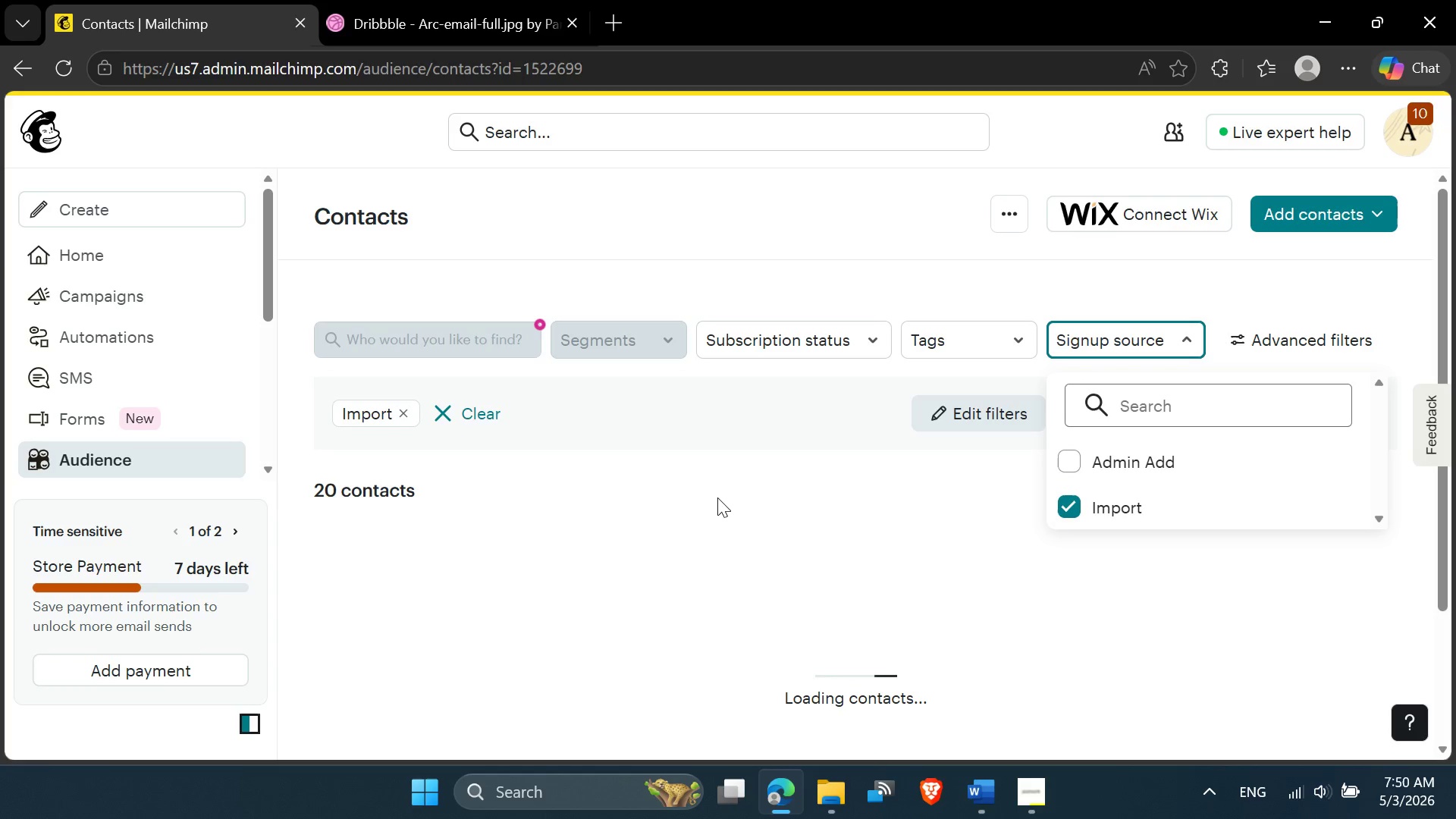 
wait(5.22)
 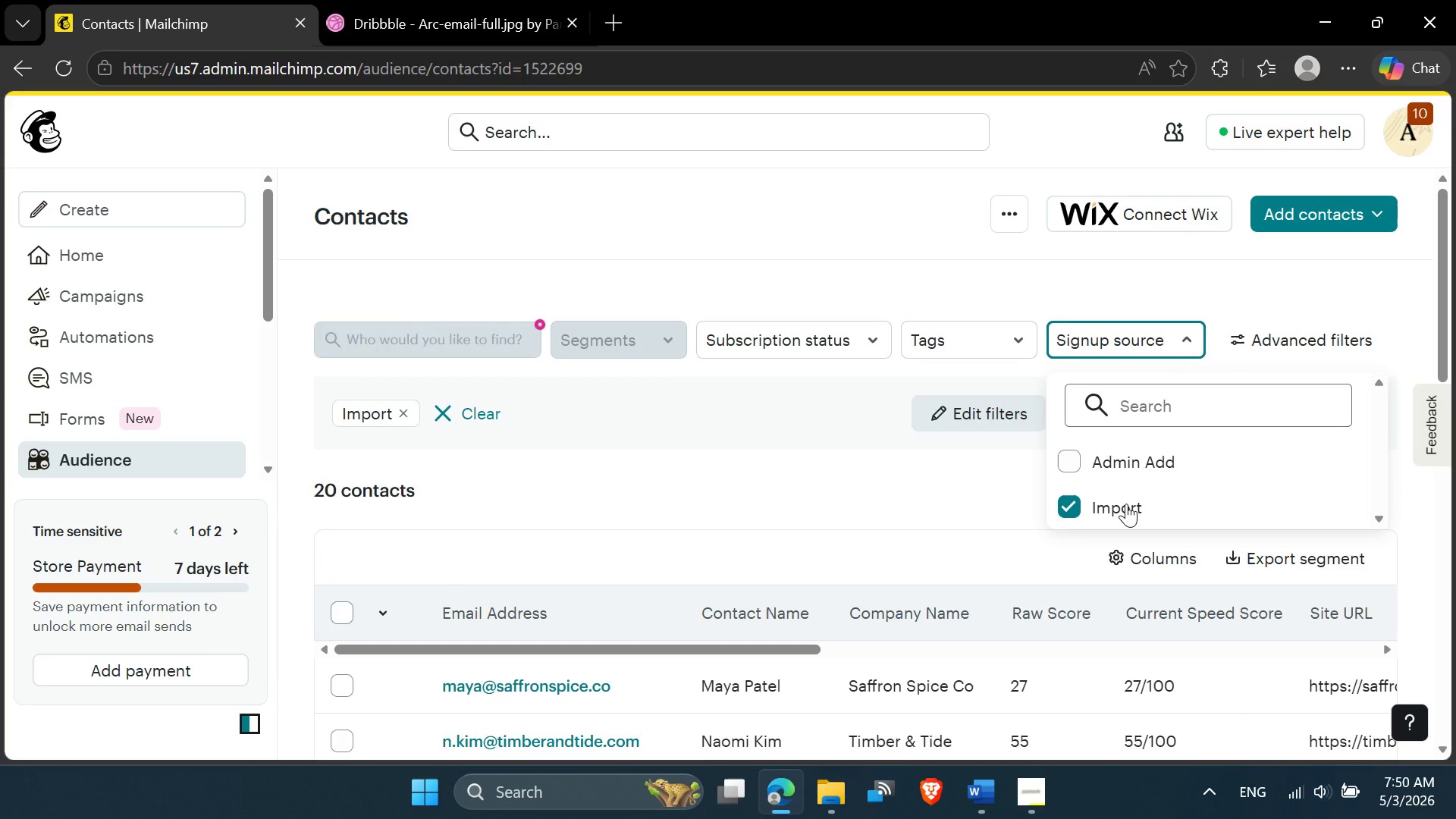 
scroll: coordinate [714, 510], scroll_direction: down, amount: 15.0
 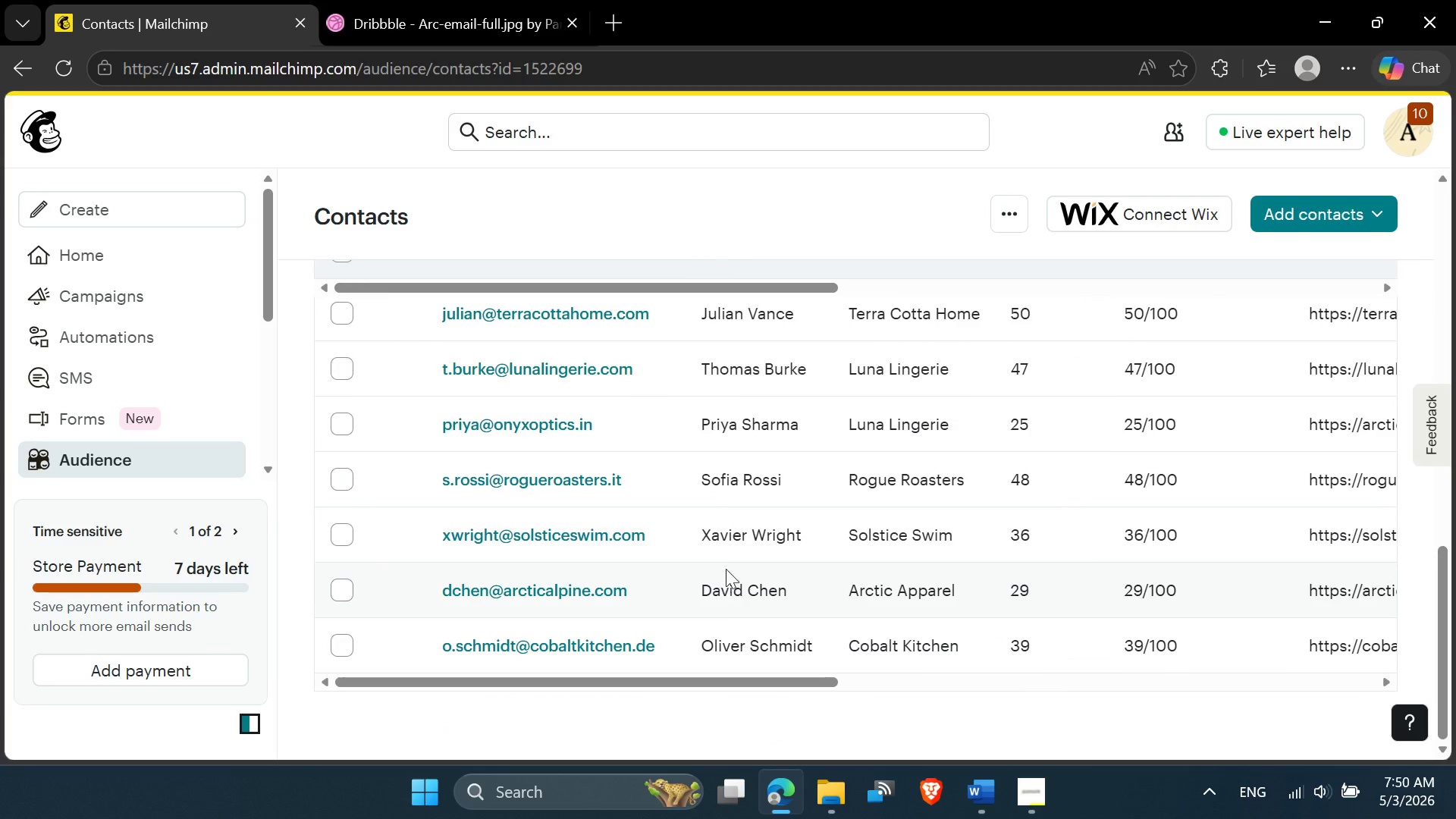 
scroll: coordinate [929, 457], scroll_direction: up, amount: 12.0
 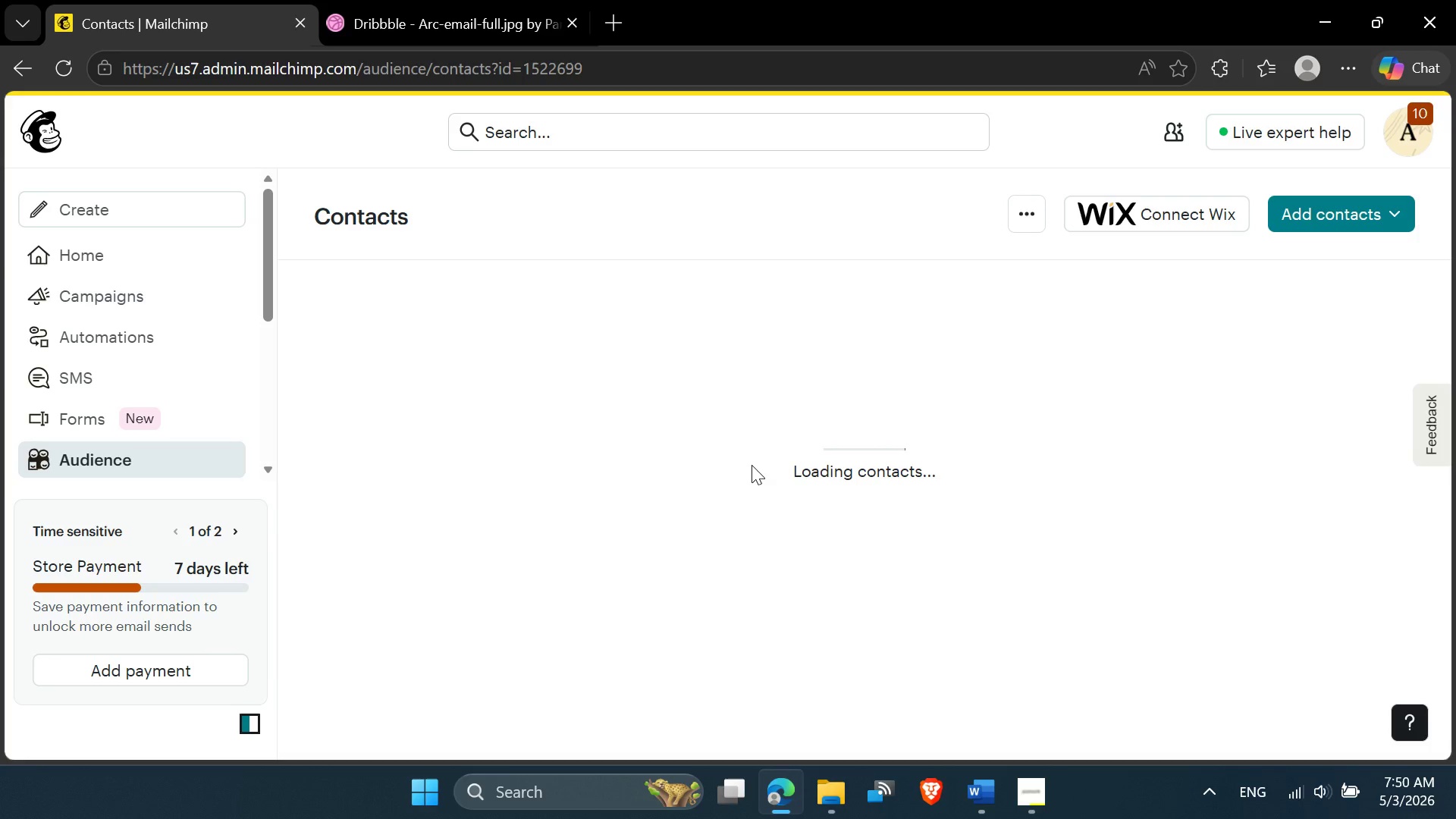 
wait(13.73)
 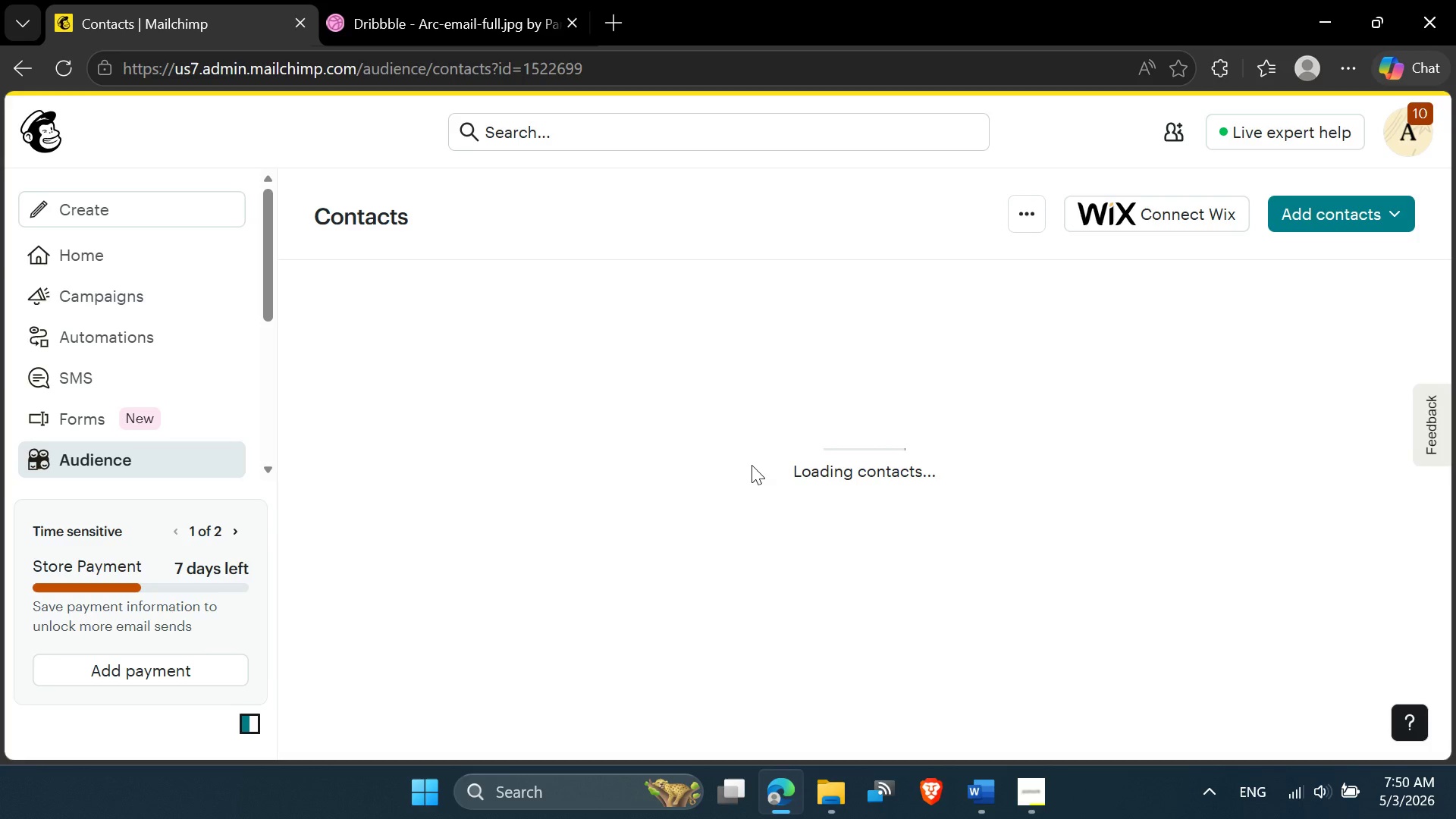 
left_click([513, 15])
 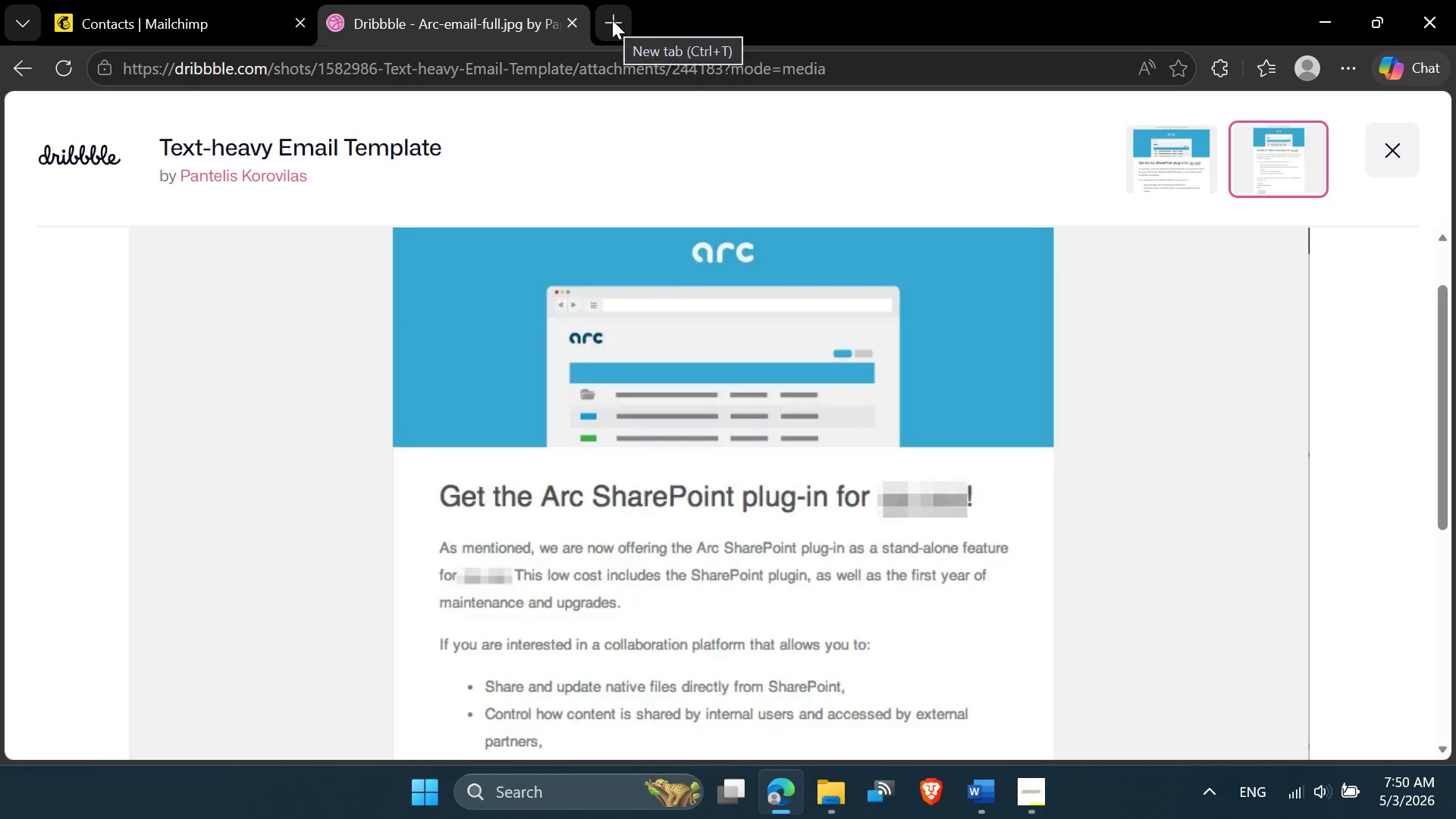 
left_click([612, 20])
 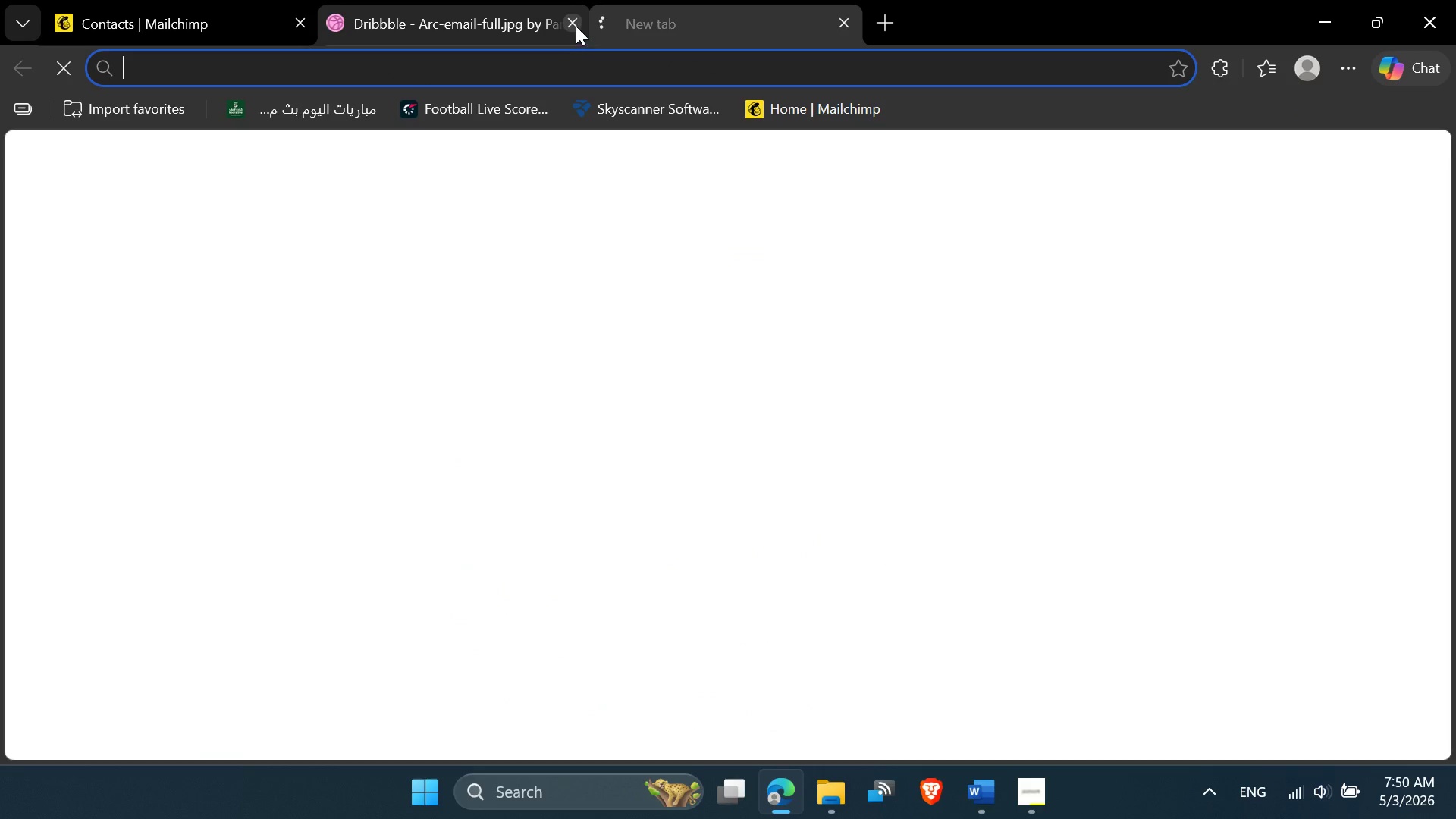 
left_click([576, 26])
 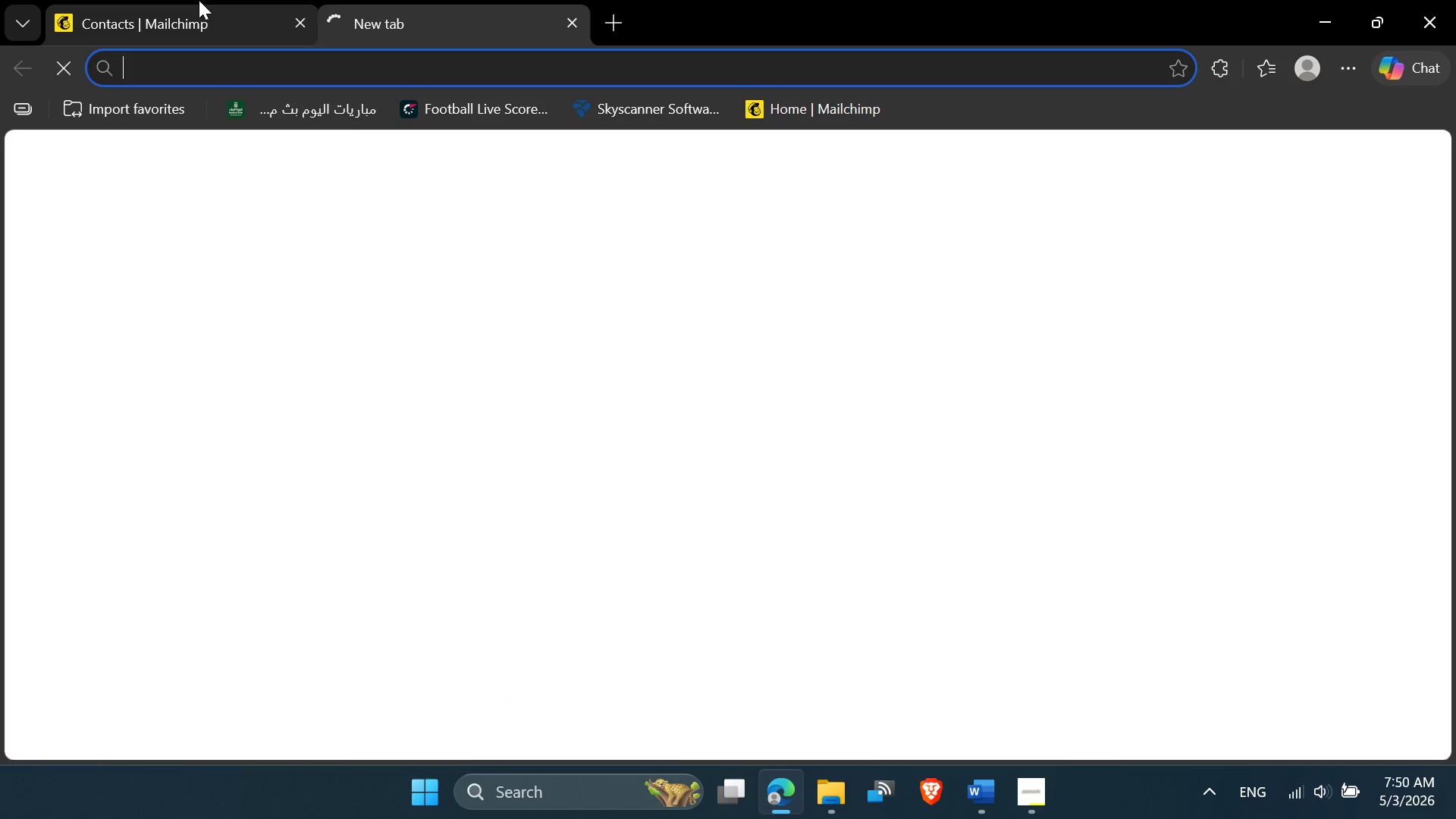 
left_click([198, 0])
 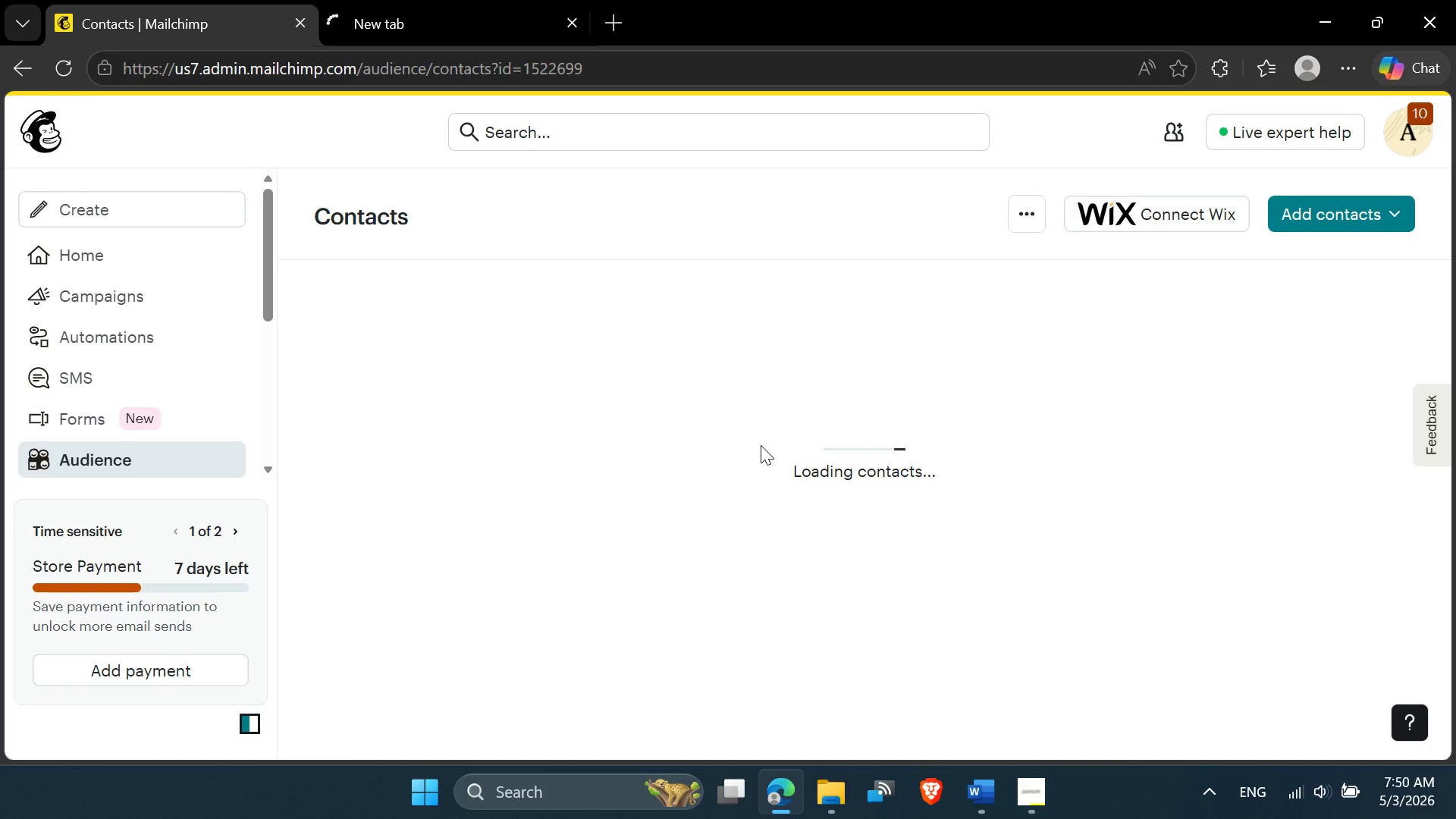 
scroll: coordinate [761, 448], scroll_direction: up, amount: 4.0
 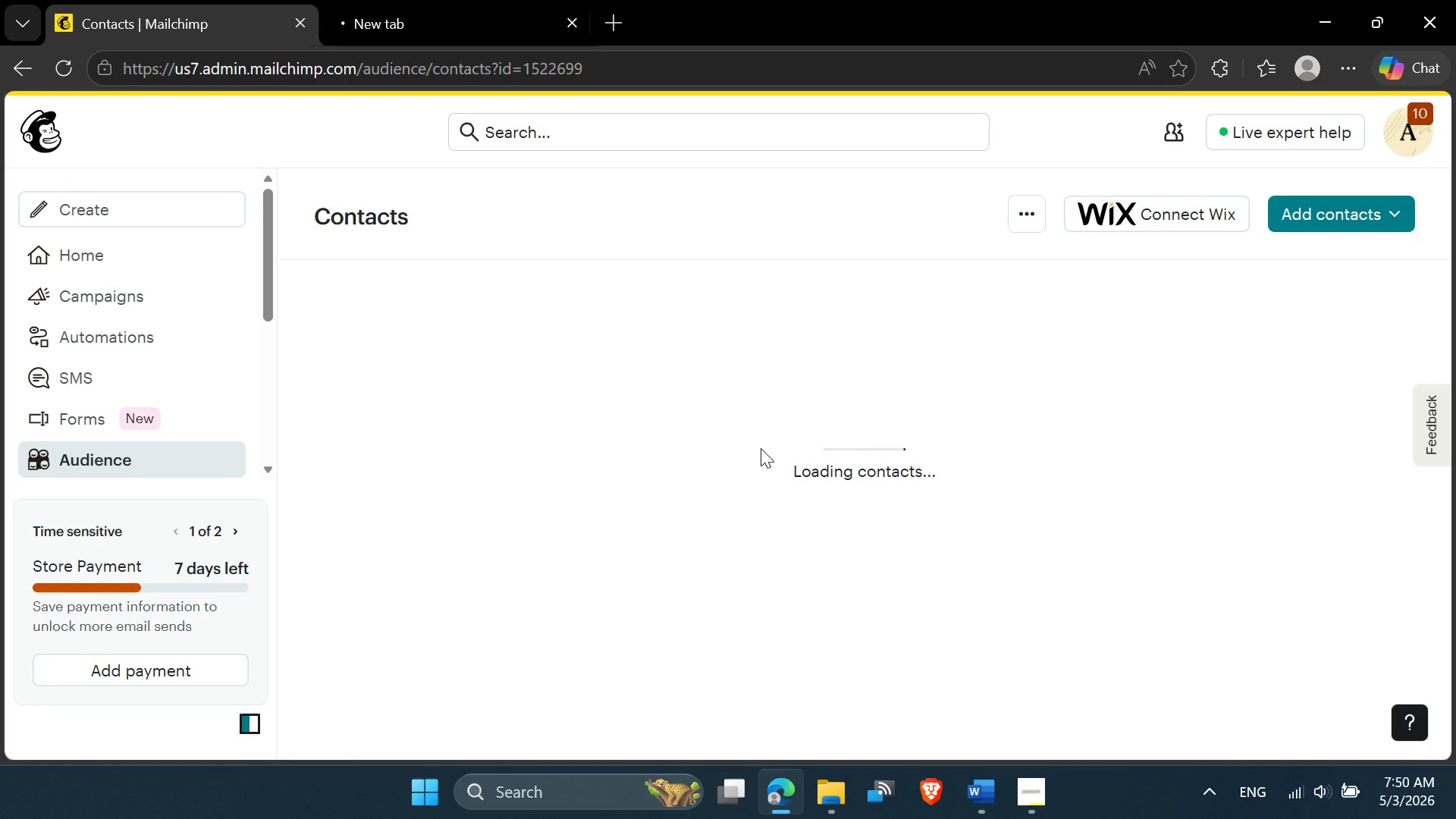 
scroll: coordinate [761, 451], scroll_direction: down, amount: 1.0
 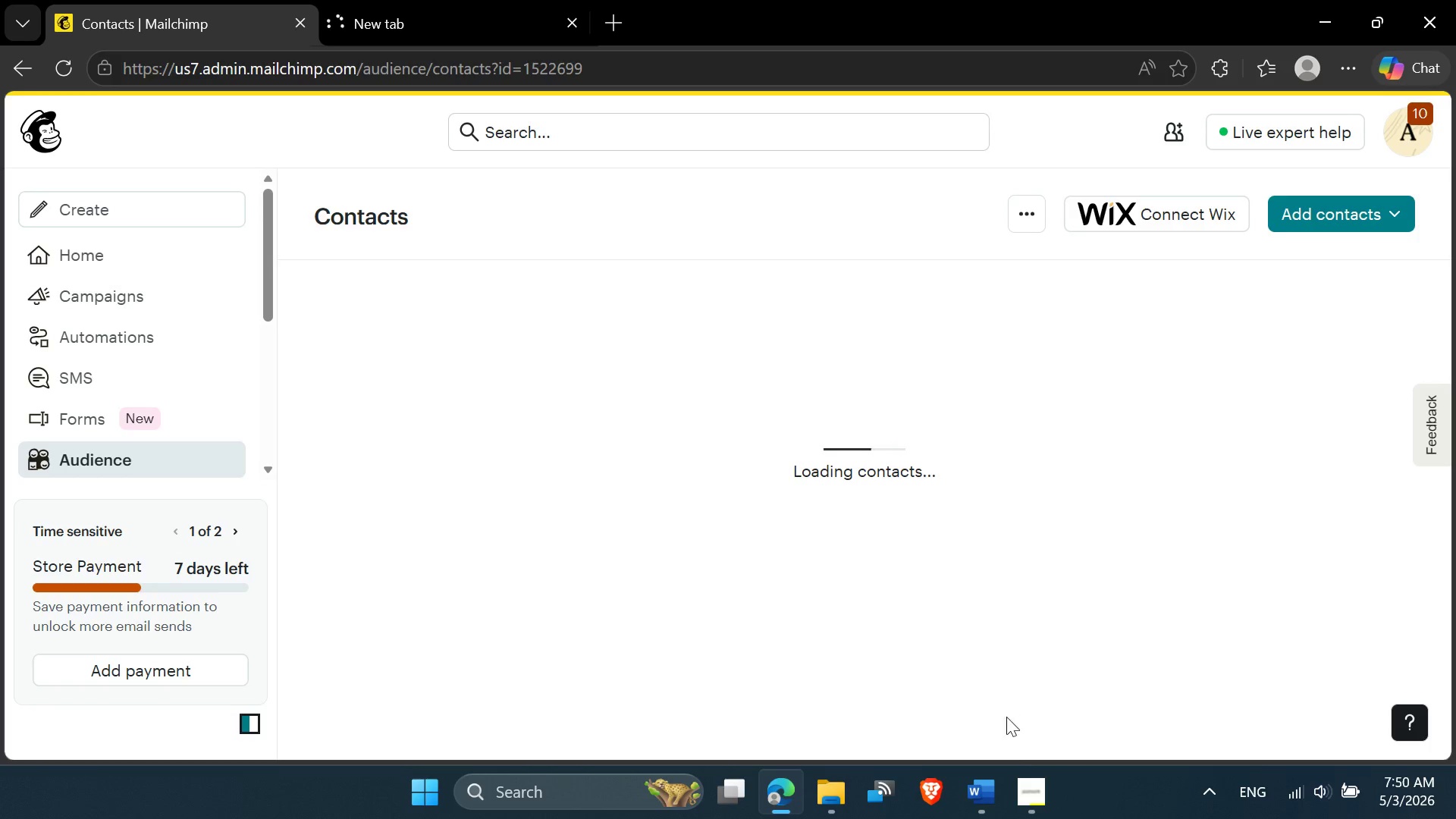 
left_click([1026, 787])